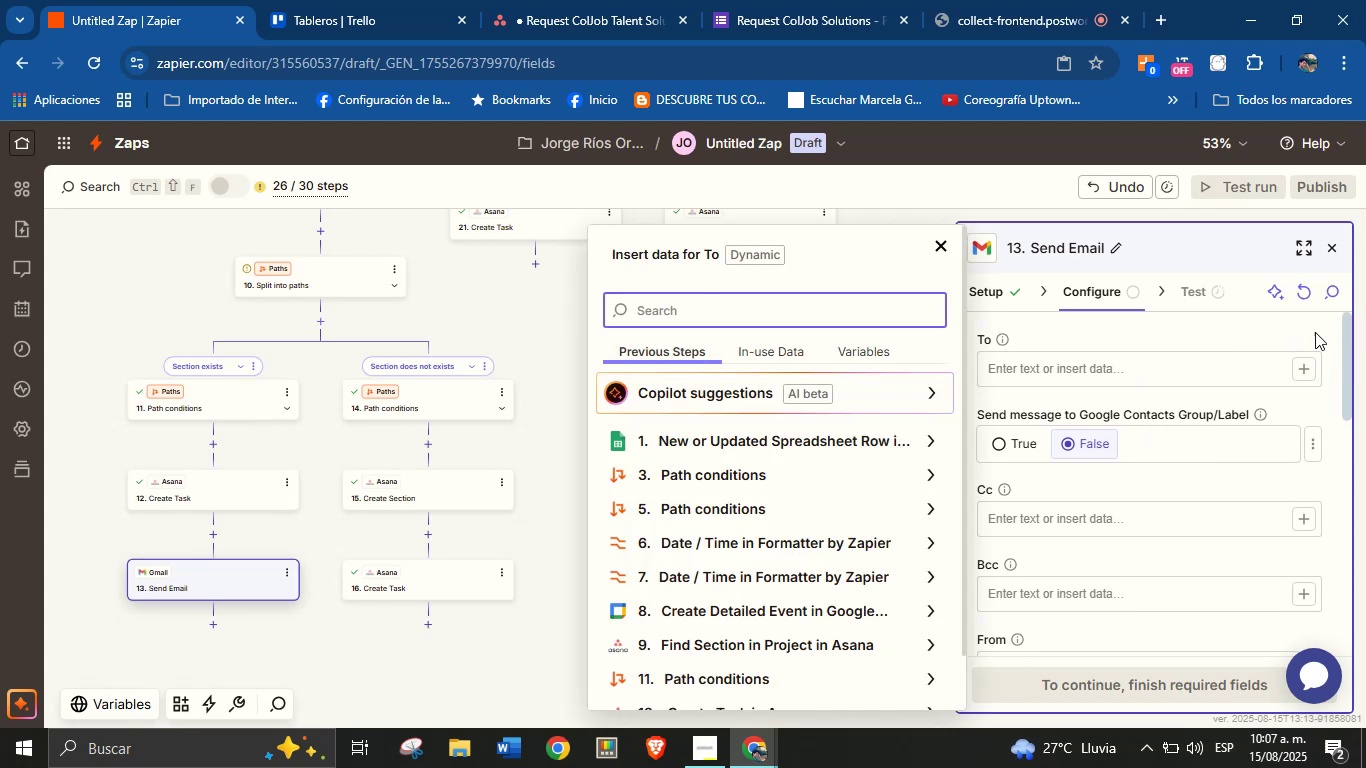 
left_click_drag(start_coordinate=[1348, 333], to_coordinate=[1347, 324])
 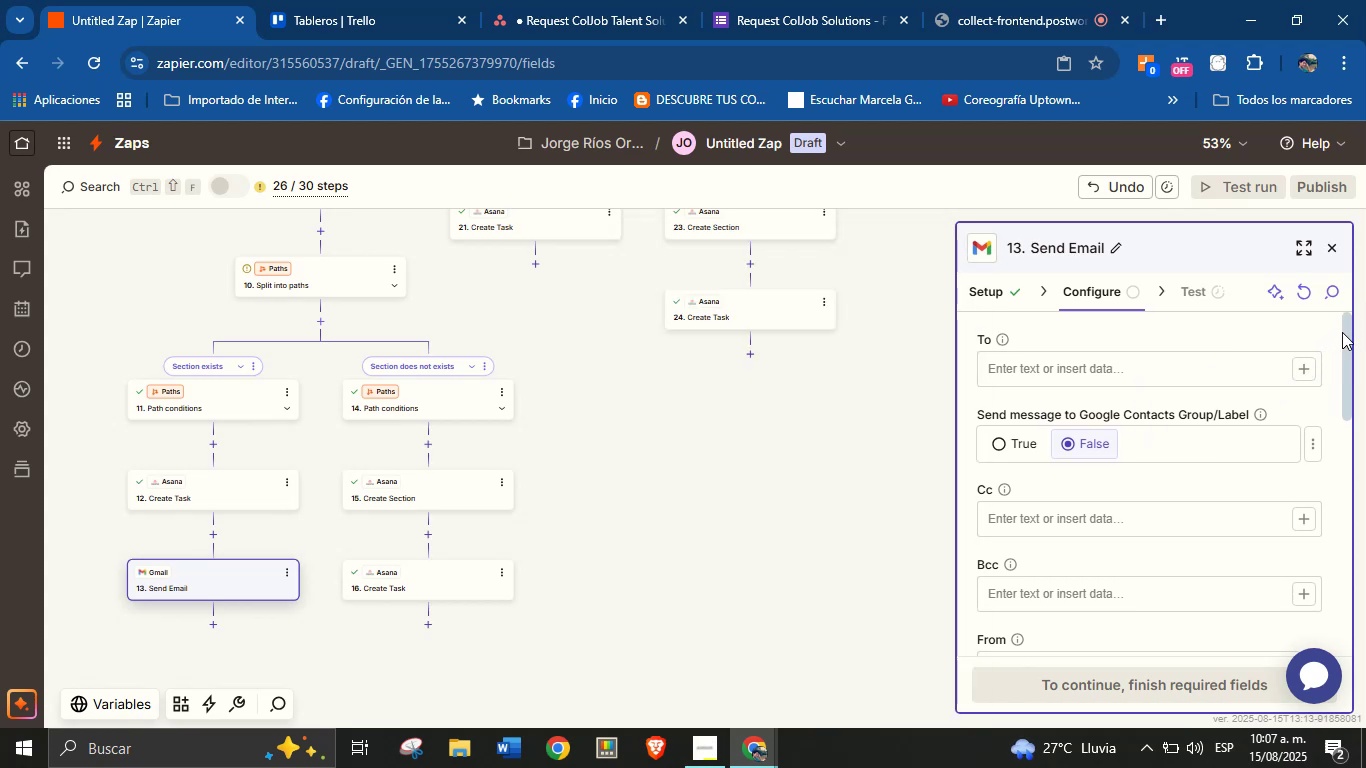 
left_click_drag(start_coordinate=[1348, 327], to_coordinate=[1341, 407])
 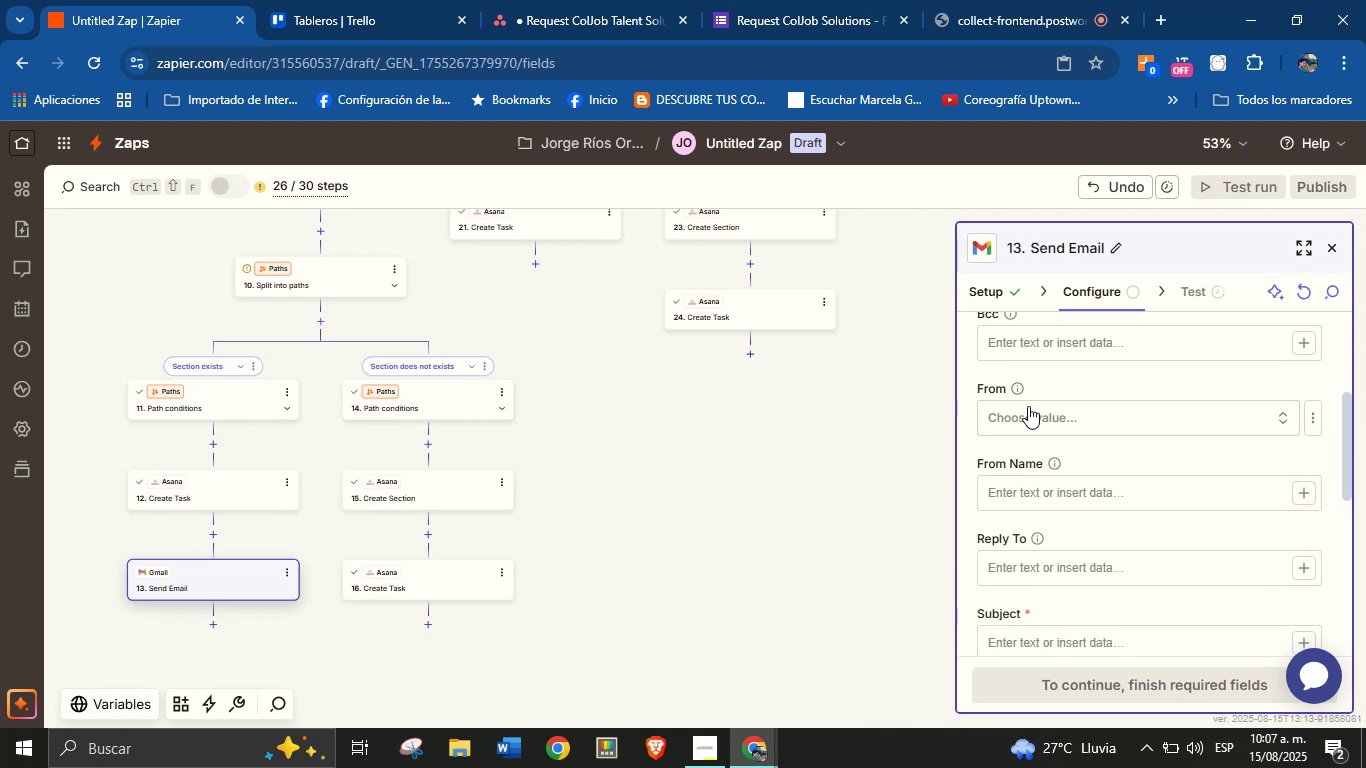 
scroll: coordinate [1082, 419], scroll_direction: up, amount: 4.0
 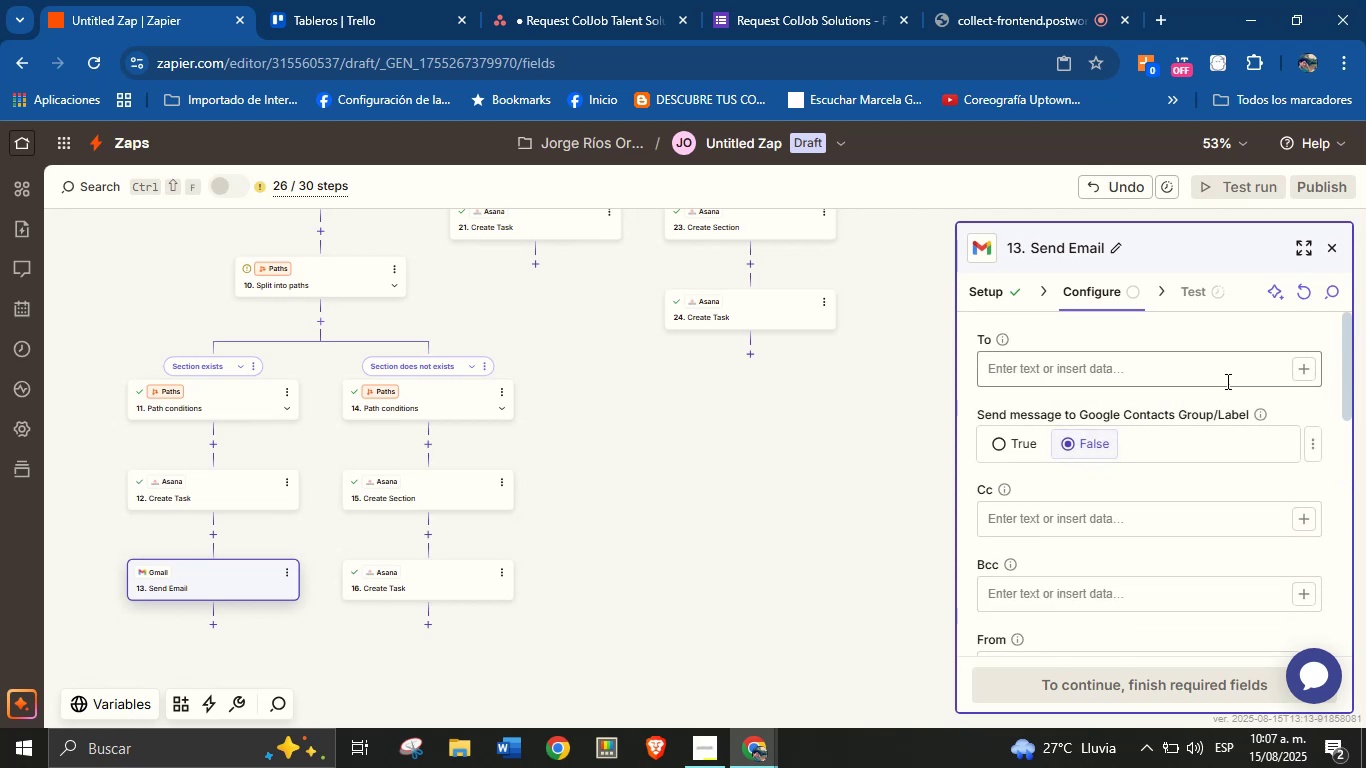 
left_click([1299, 376])
 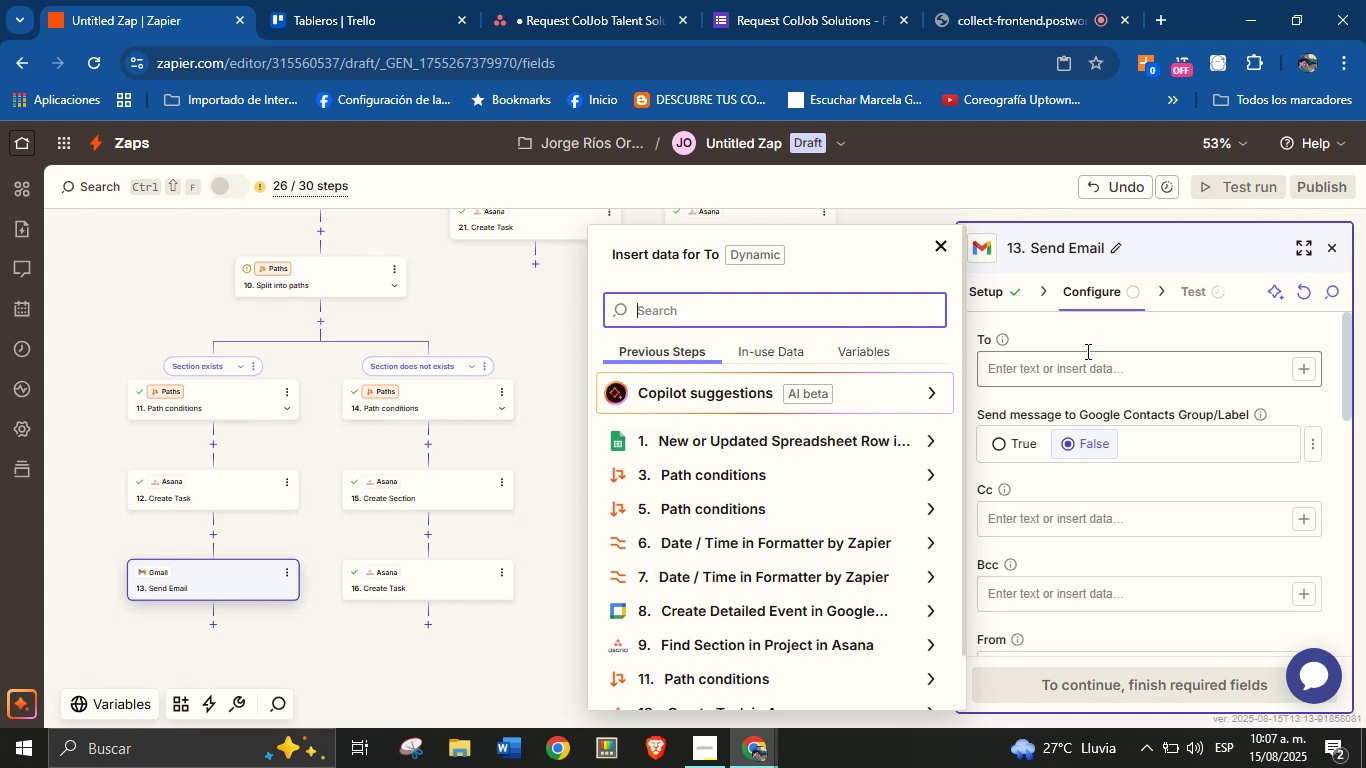 
wait(22.41)
 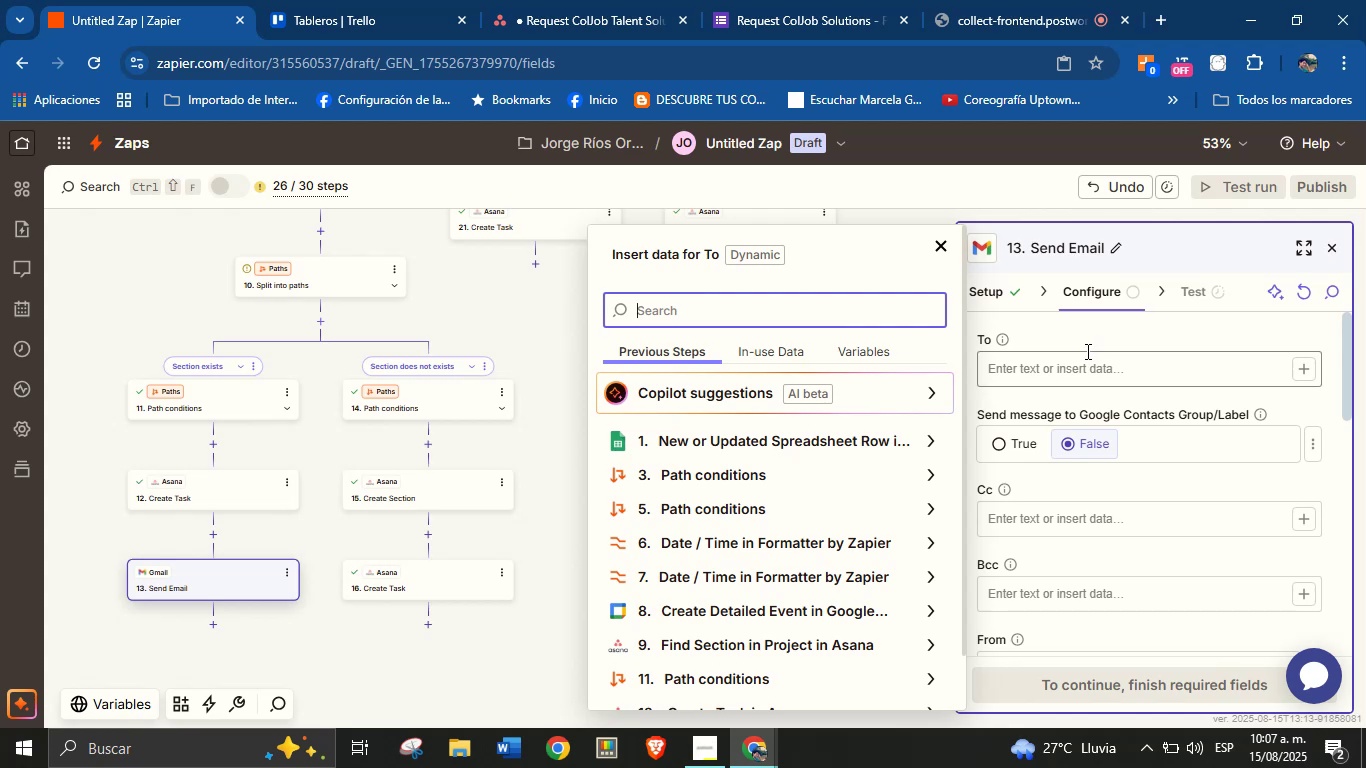 
left_click([772, 611])
 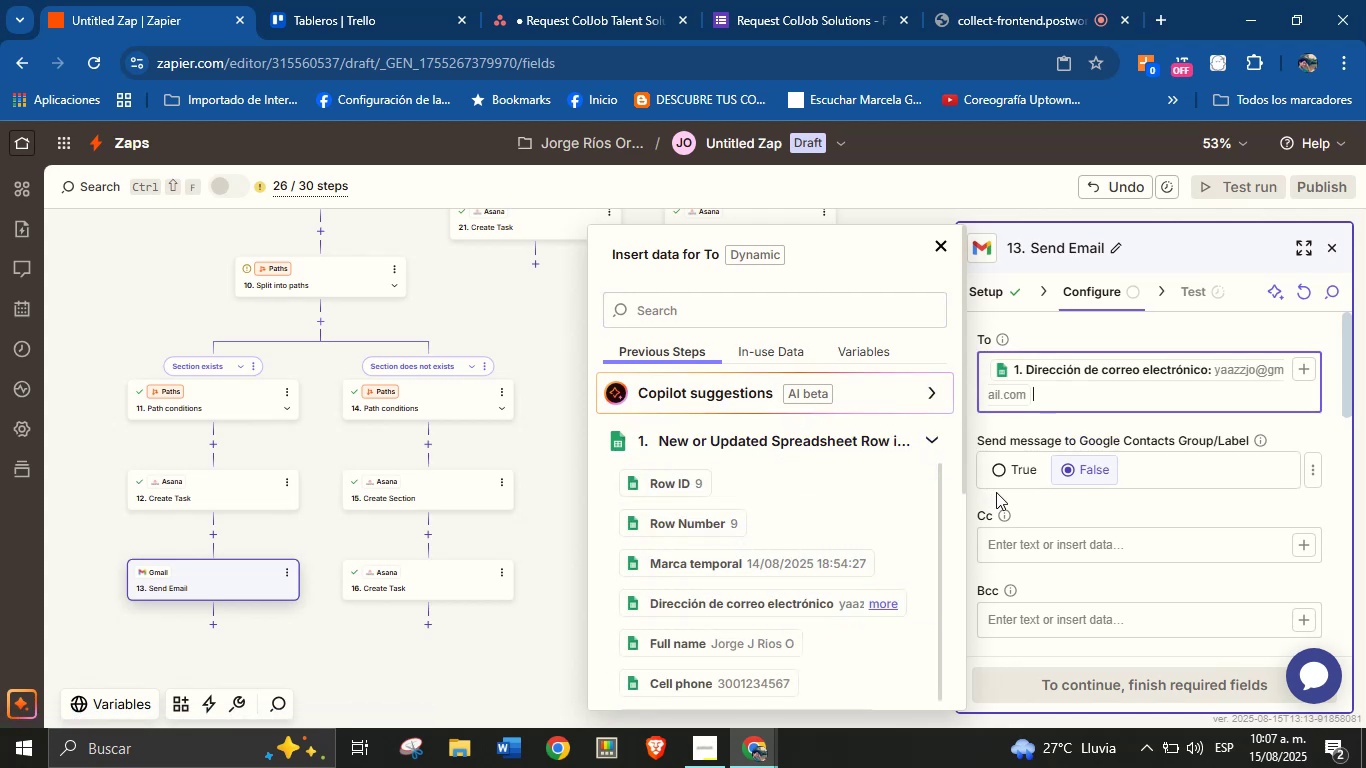 
left_click([1018, 502])
 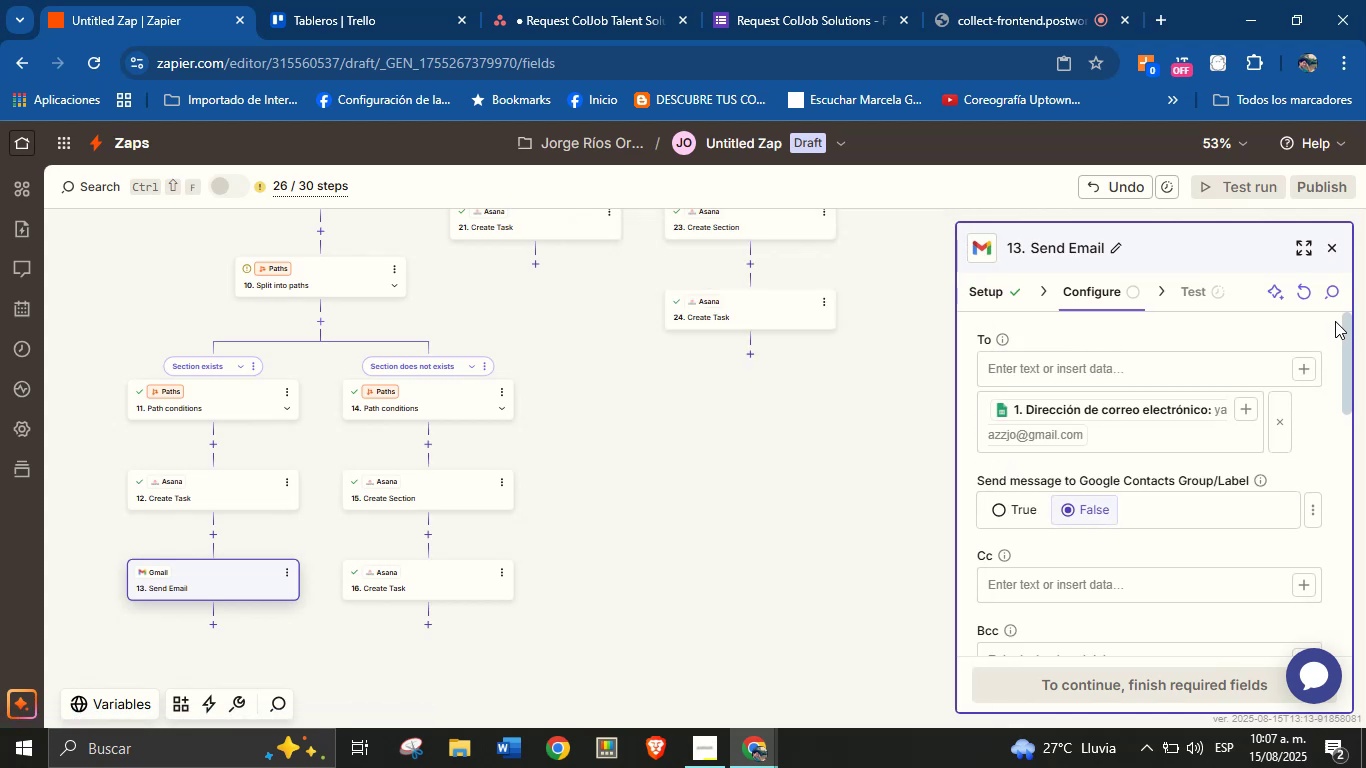 
left_click_drag(start_coordinate=[1344, 335], to_coordinate=[1333, 412])
 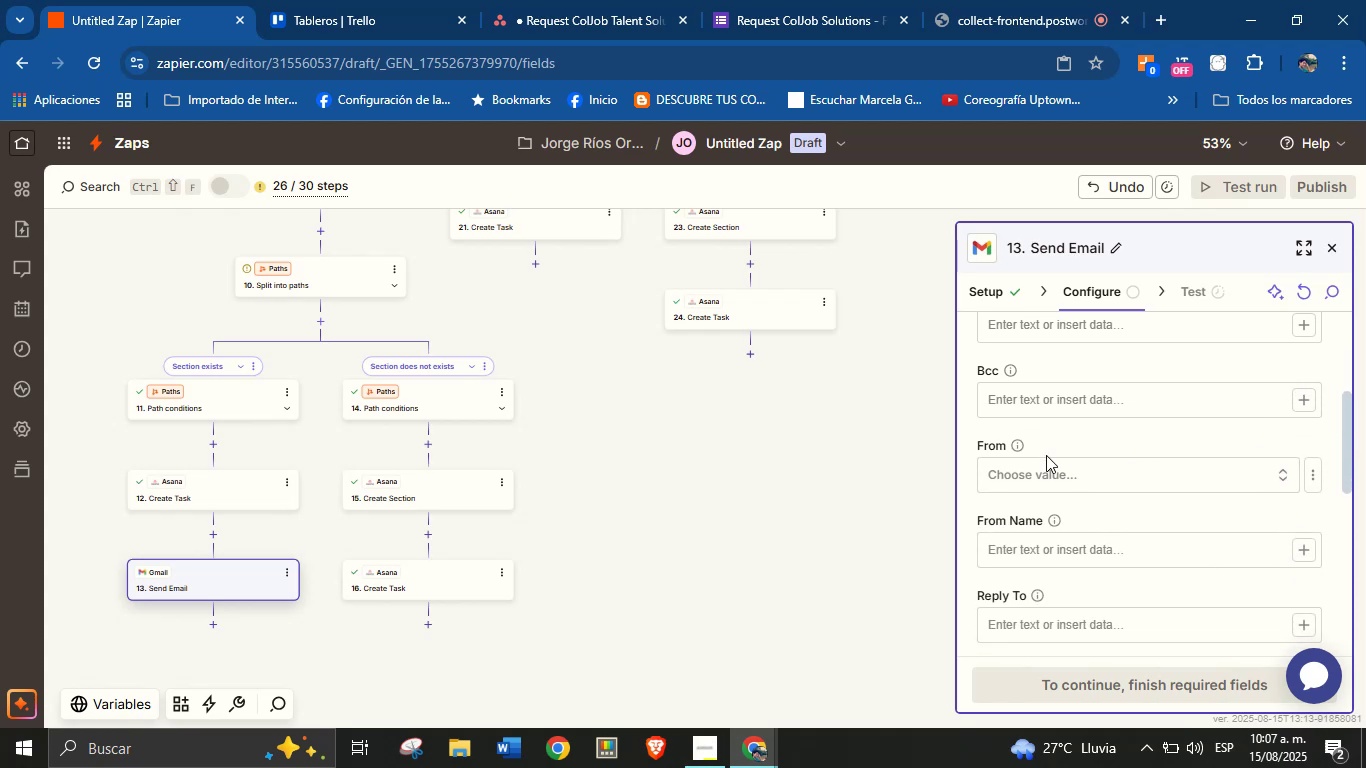 
left_click([1030, 470])
 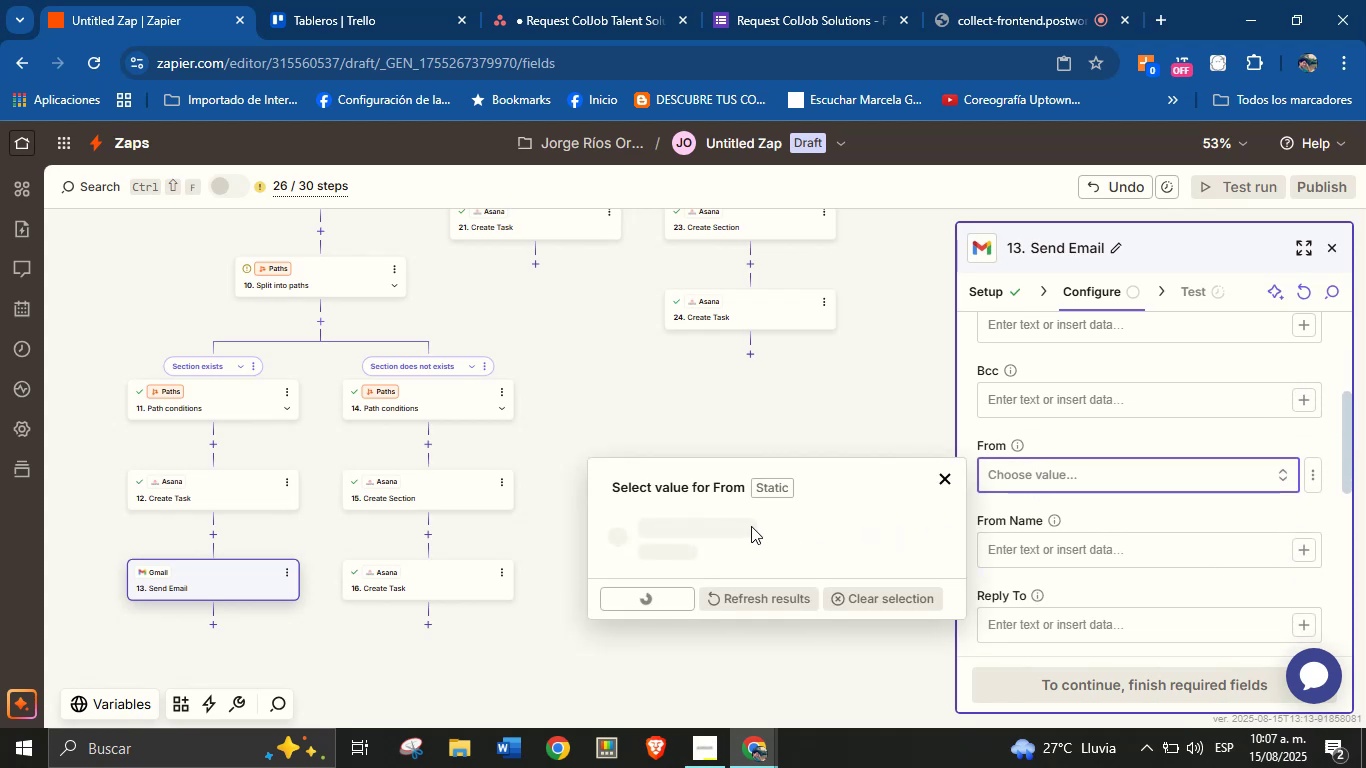 
left_click([697, 533])
 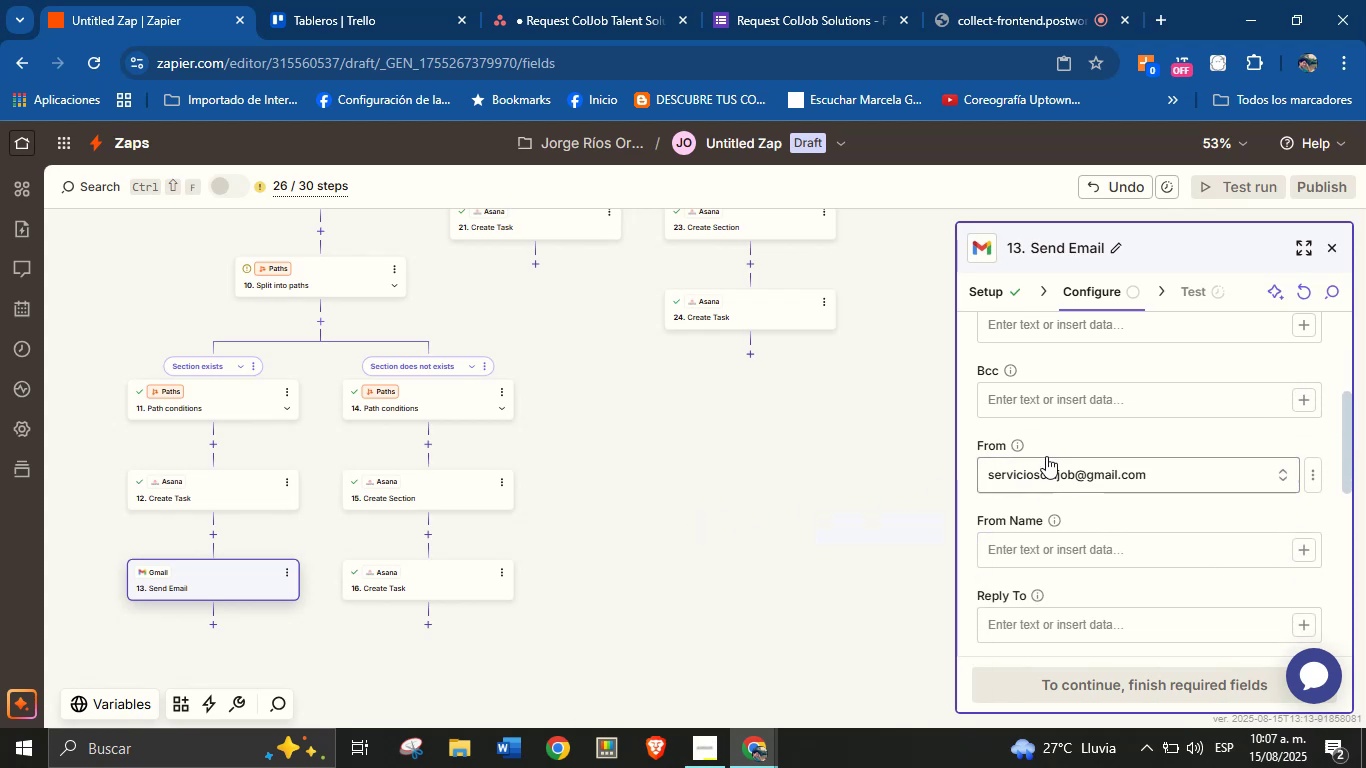 
left_click([1122, 428])
 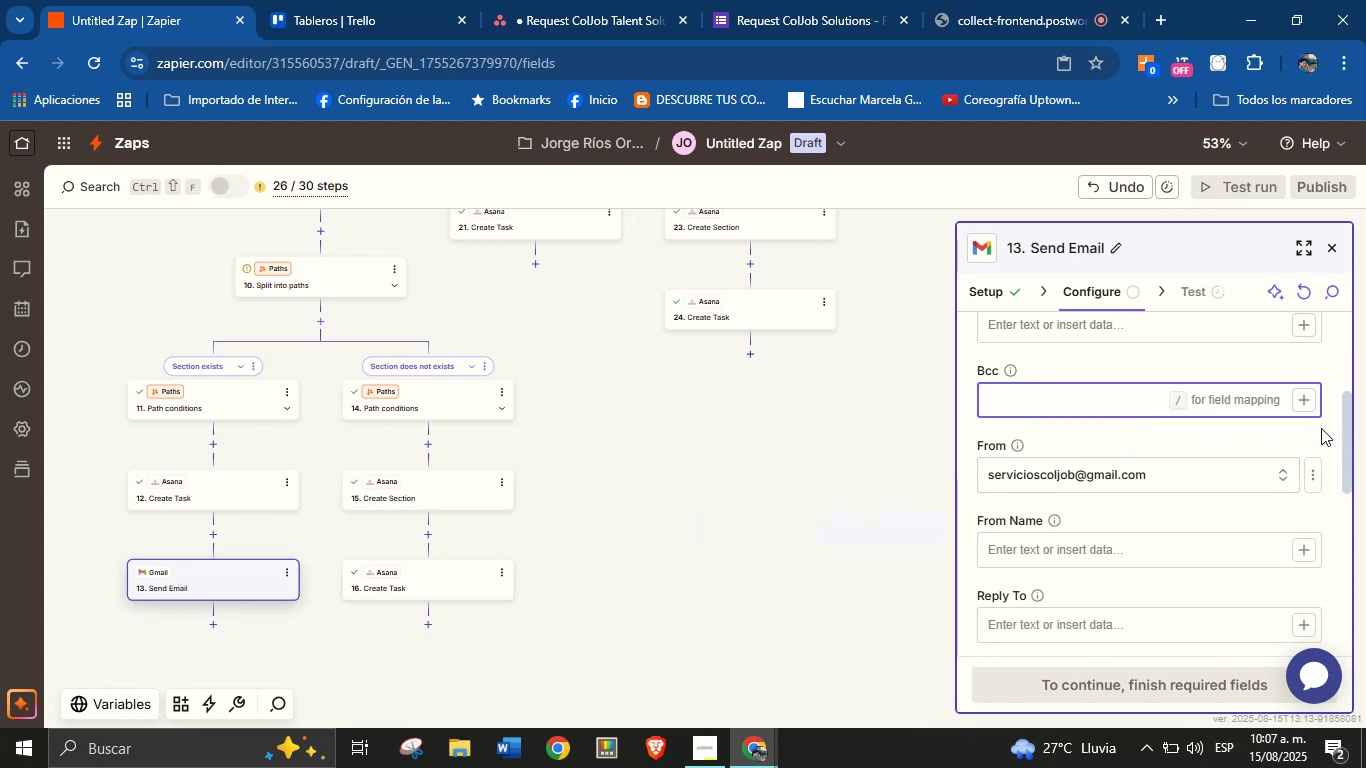 
left_click([1305, 441])
 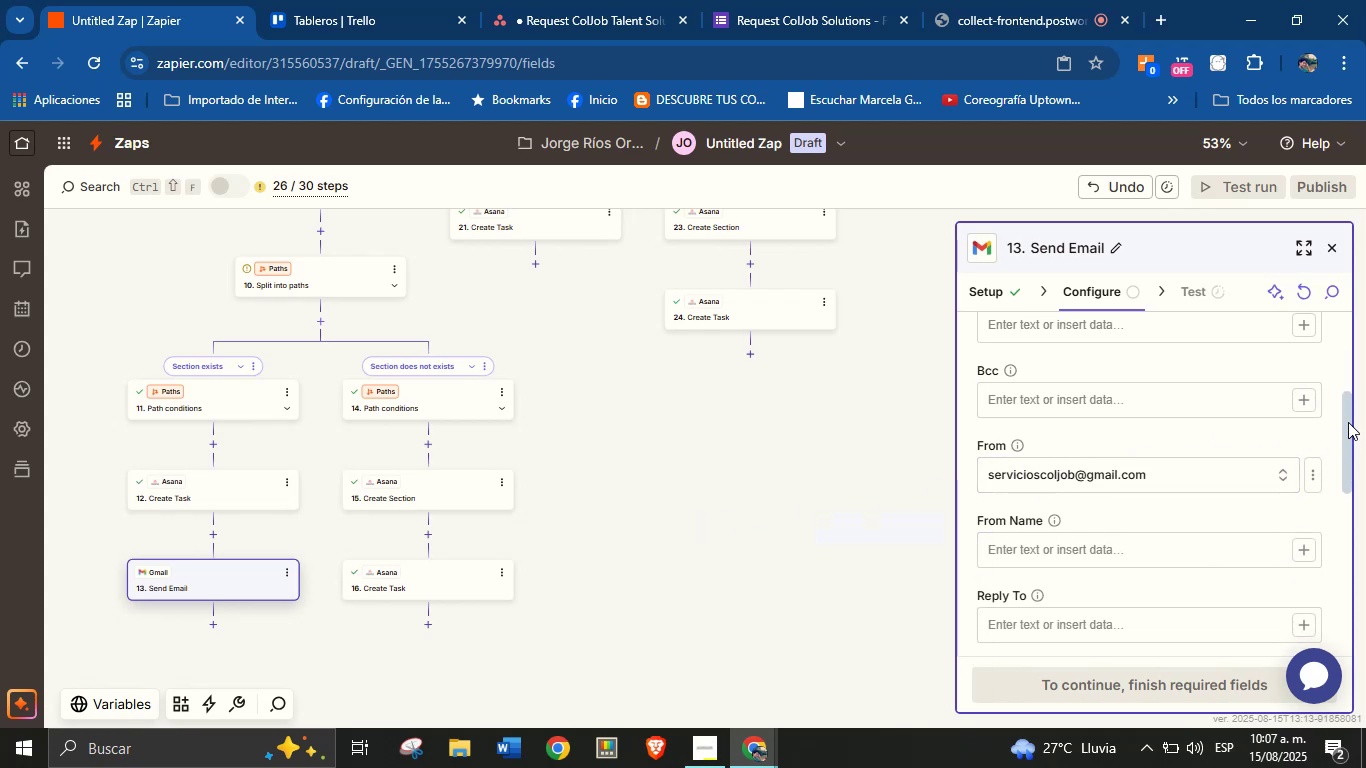 
left_click_drag(start_coordinate=[1345, 417], to_coordinate=[1345, 451])
 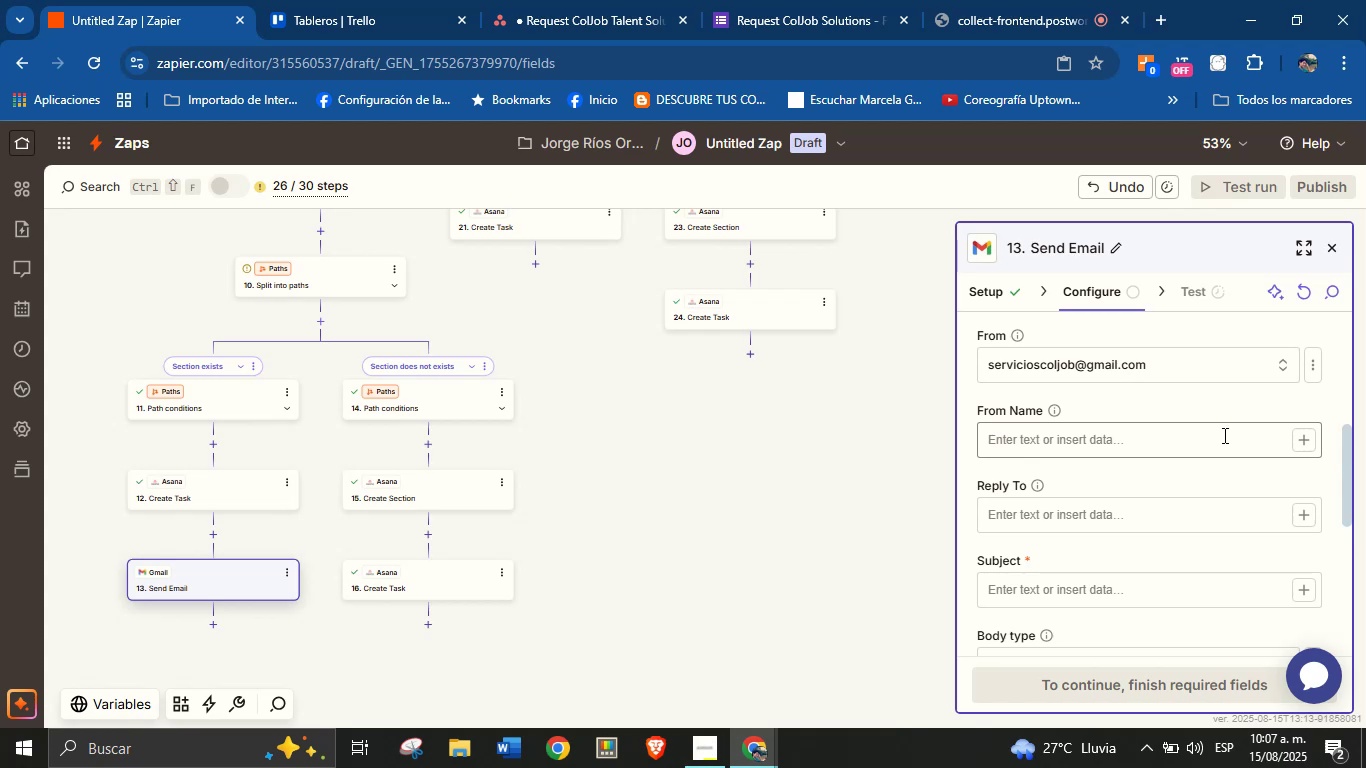 
left_click([1296, 435])
 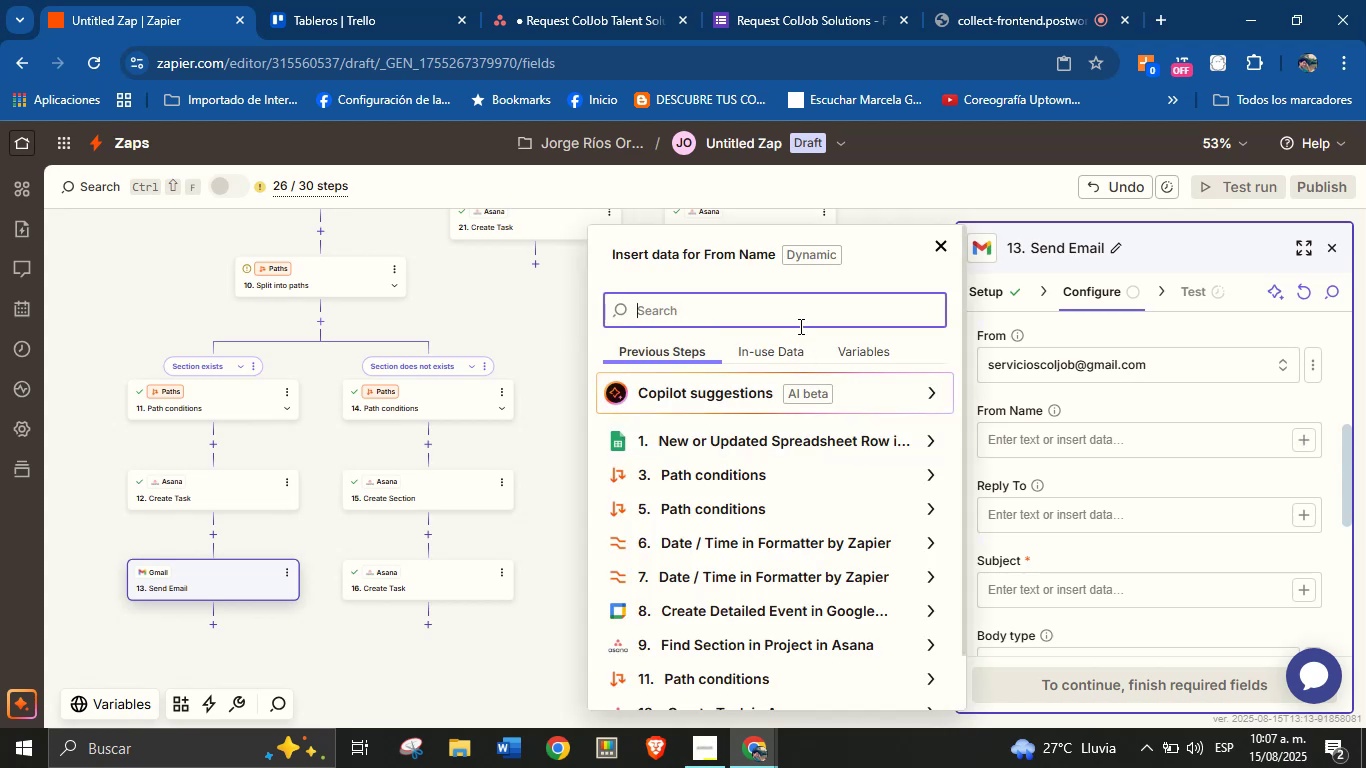 
type(nam)
 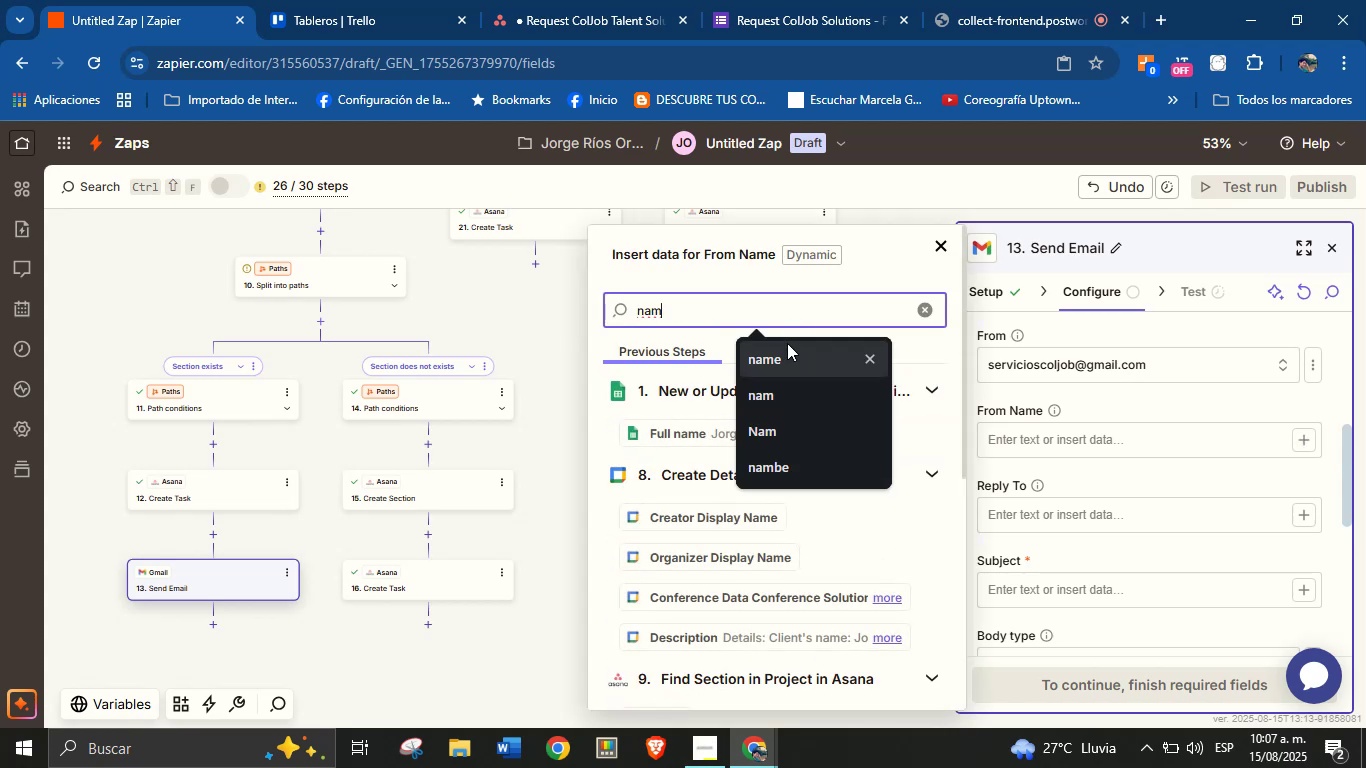 
left_click([1100, 400])
 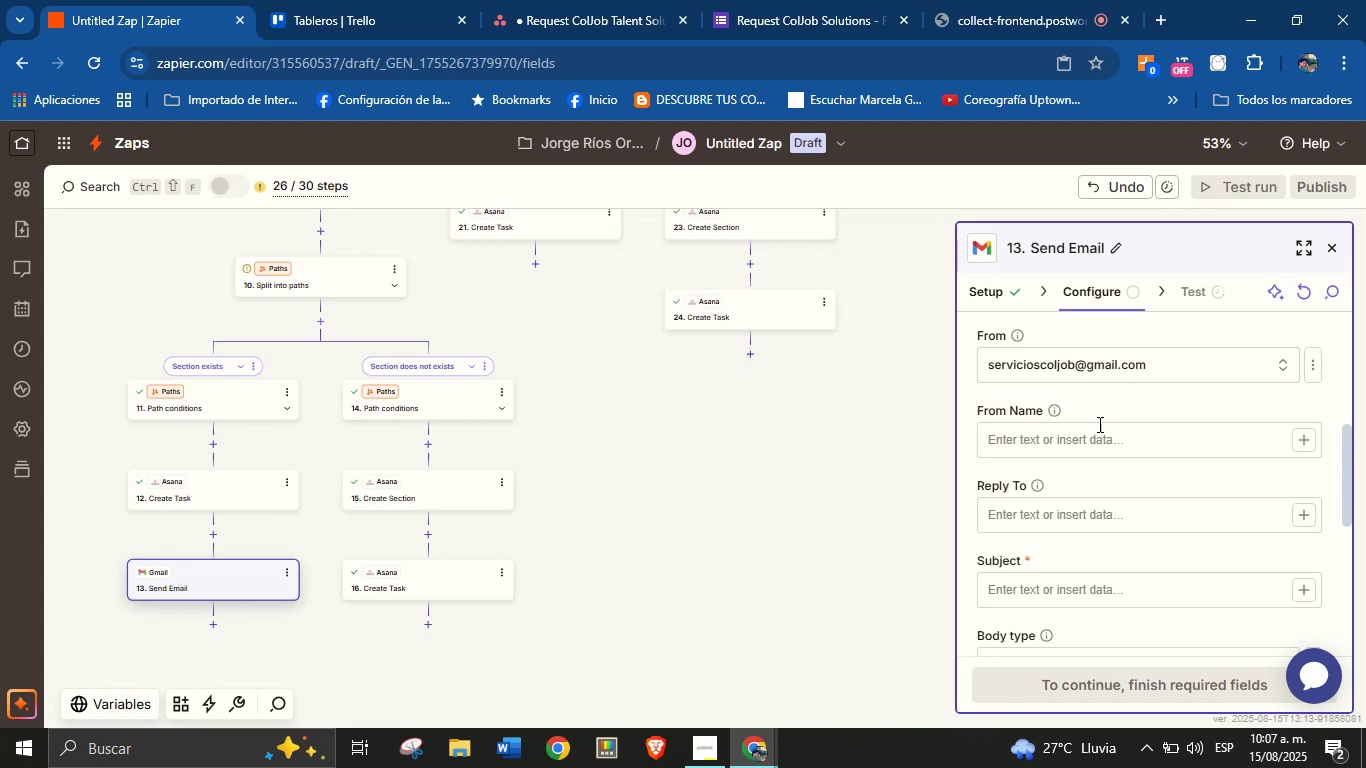 
left_click([1098, 436])
 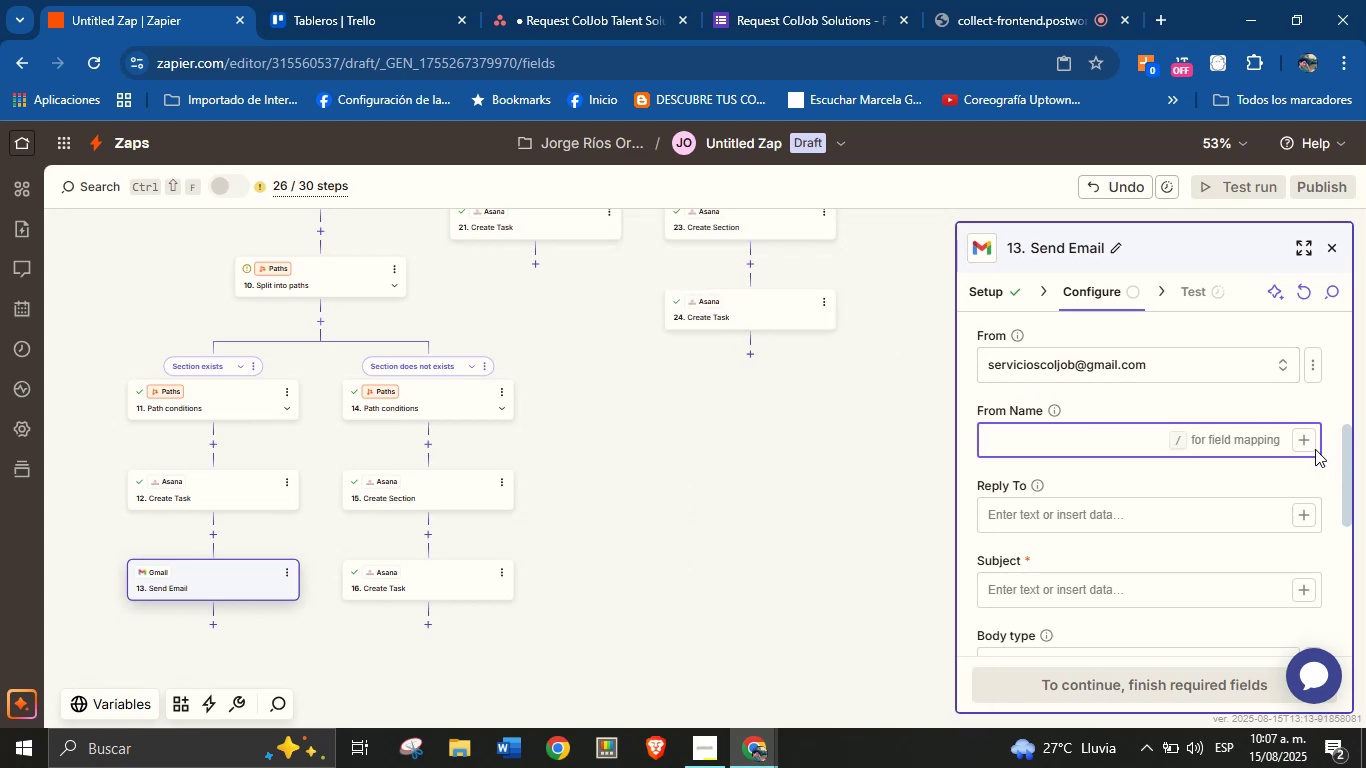 
type(Jorge from ColJob)
 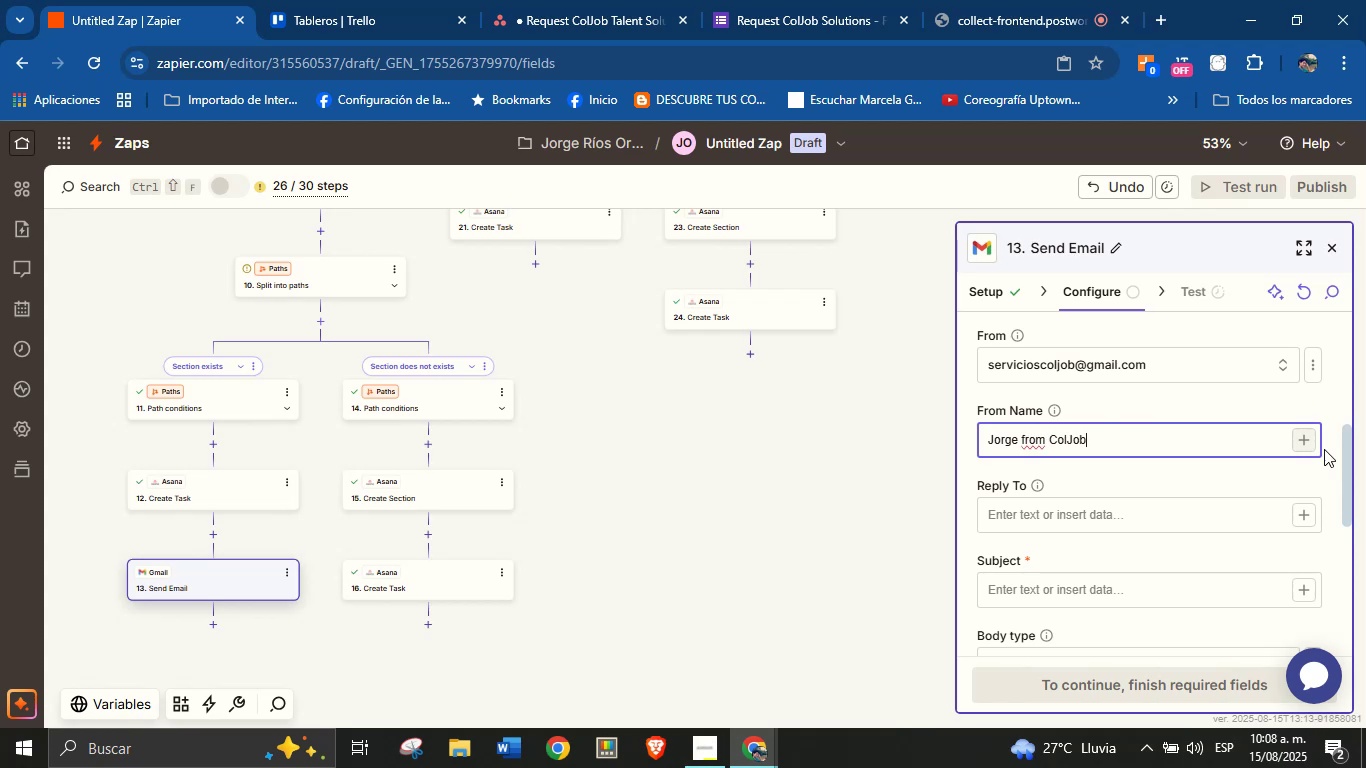 
left_click_drag(start_coordinate=[1346, 463], to_coordinate=[1341, 490])
 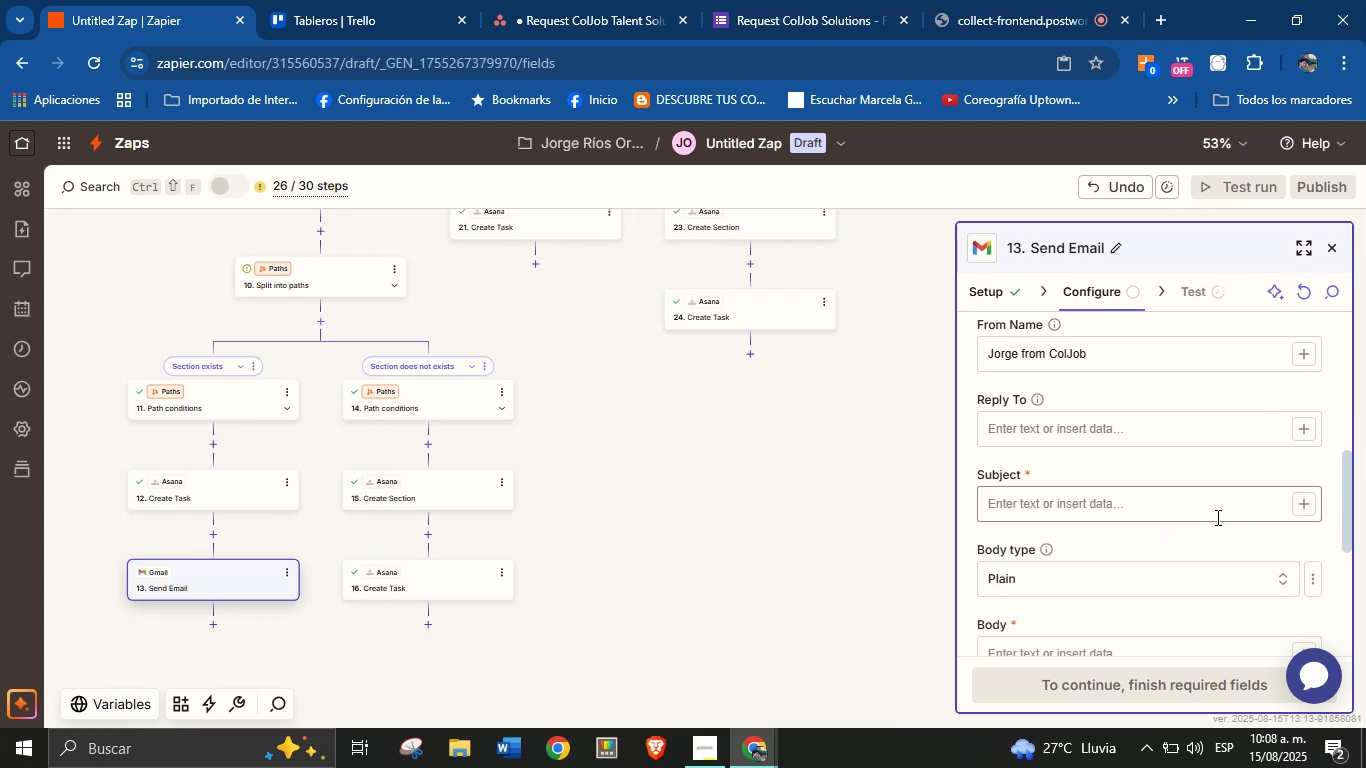 
left_click([1257, 484])
 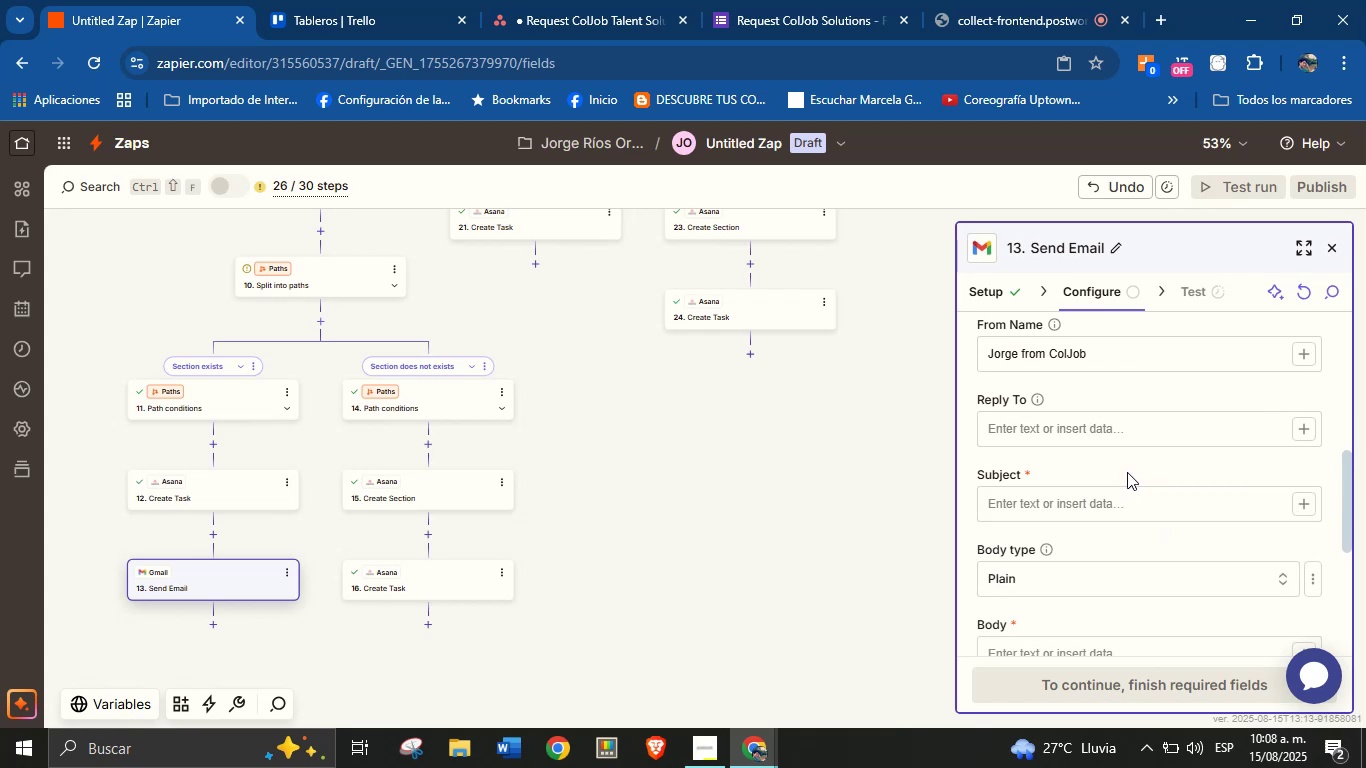 
left_click([1123, 508])
 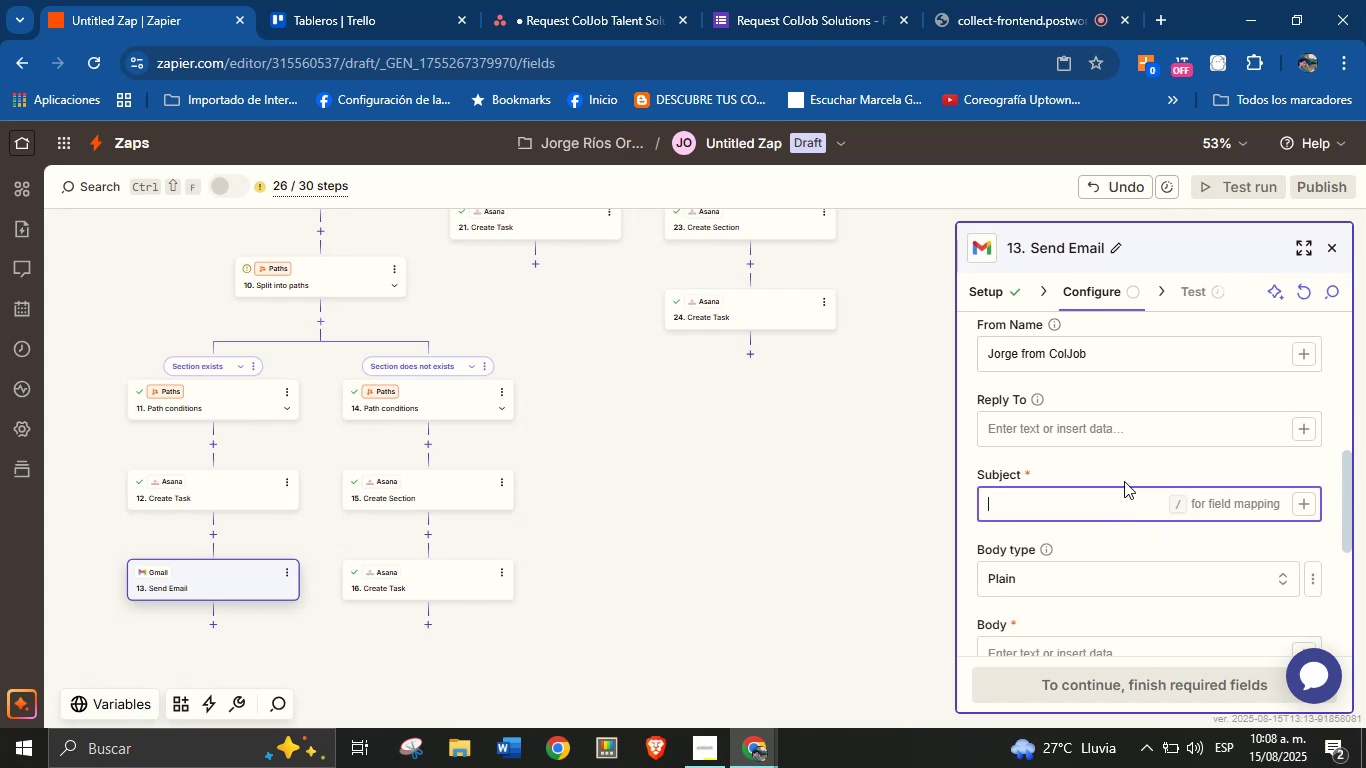 
left_click([1126, 473])
 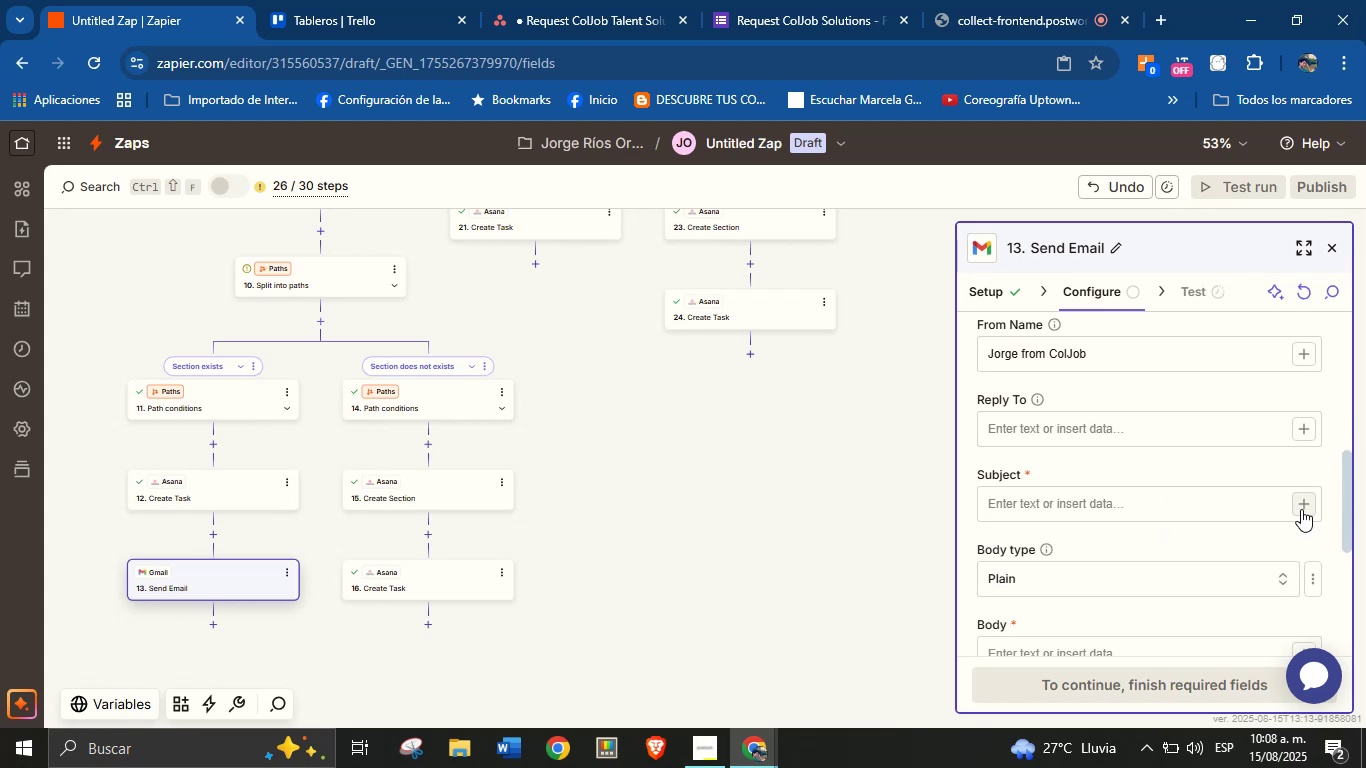 
left_click([1131, 521])
 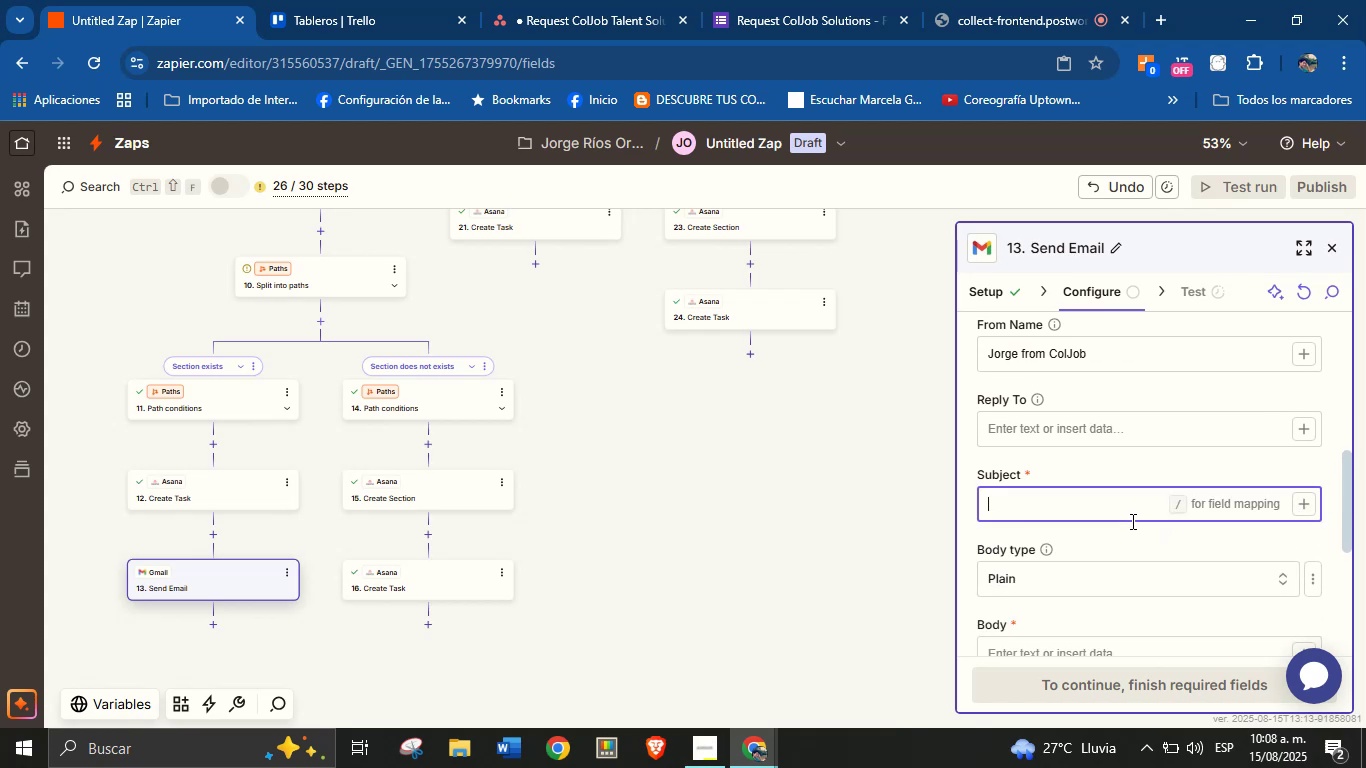 
type(Thank you for choosing our services!)
 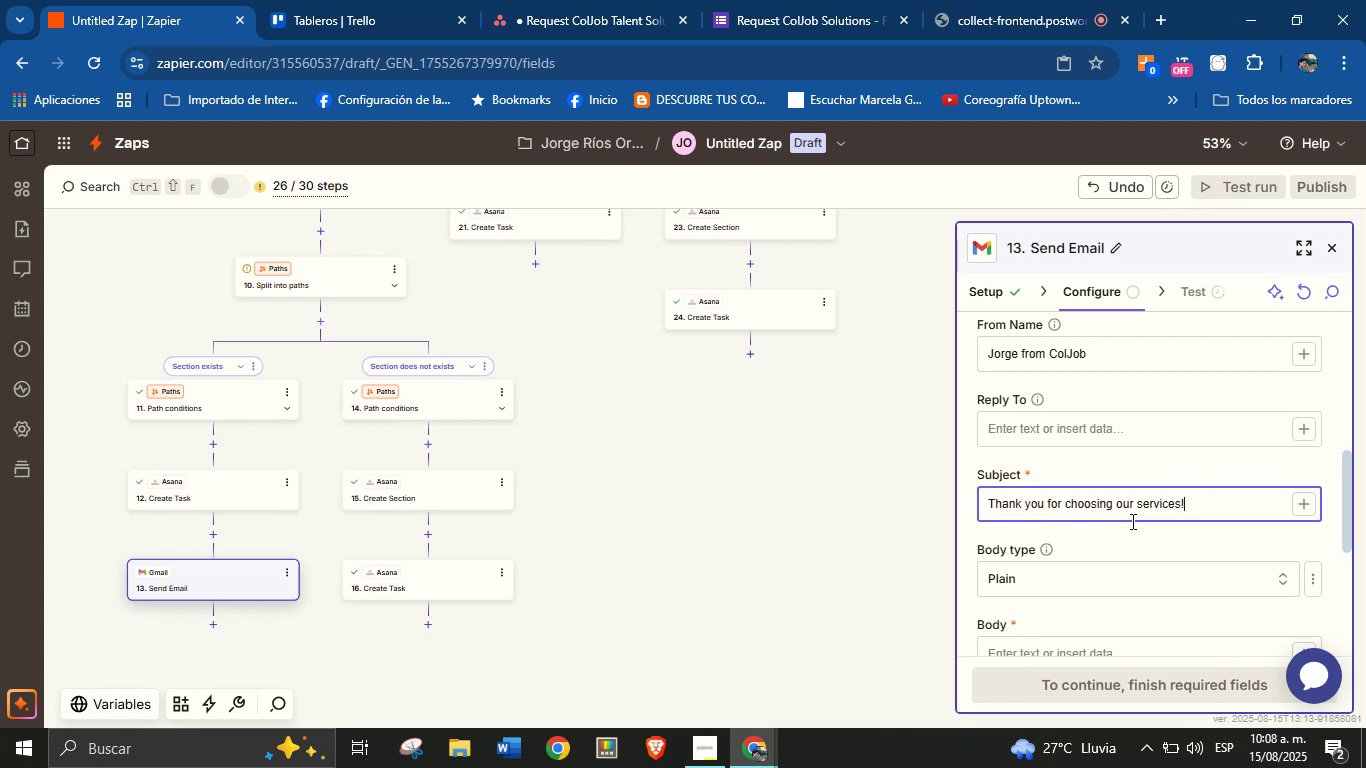 
left_click_drag(start_coordinate=[1345, 470], to_coordinate=[1338, 504])
 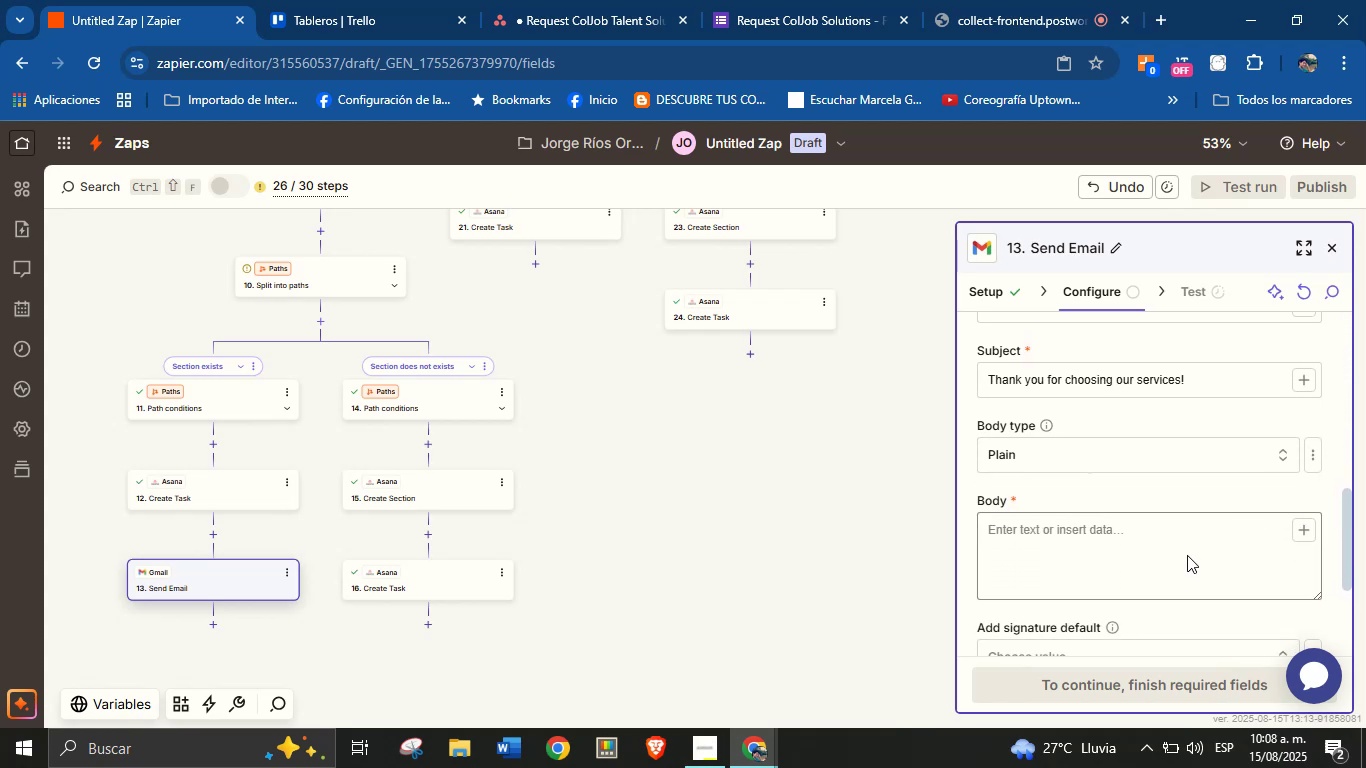 
left_click([1182, 539])
 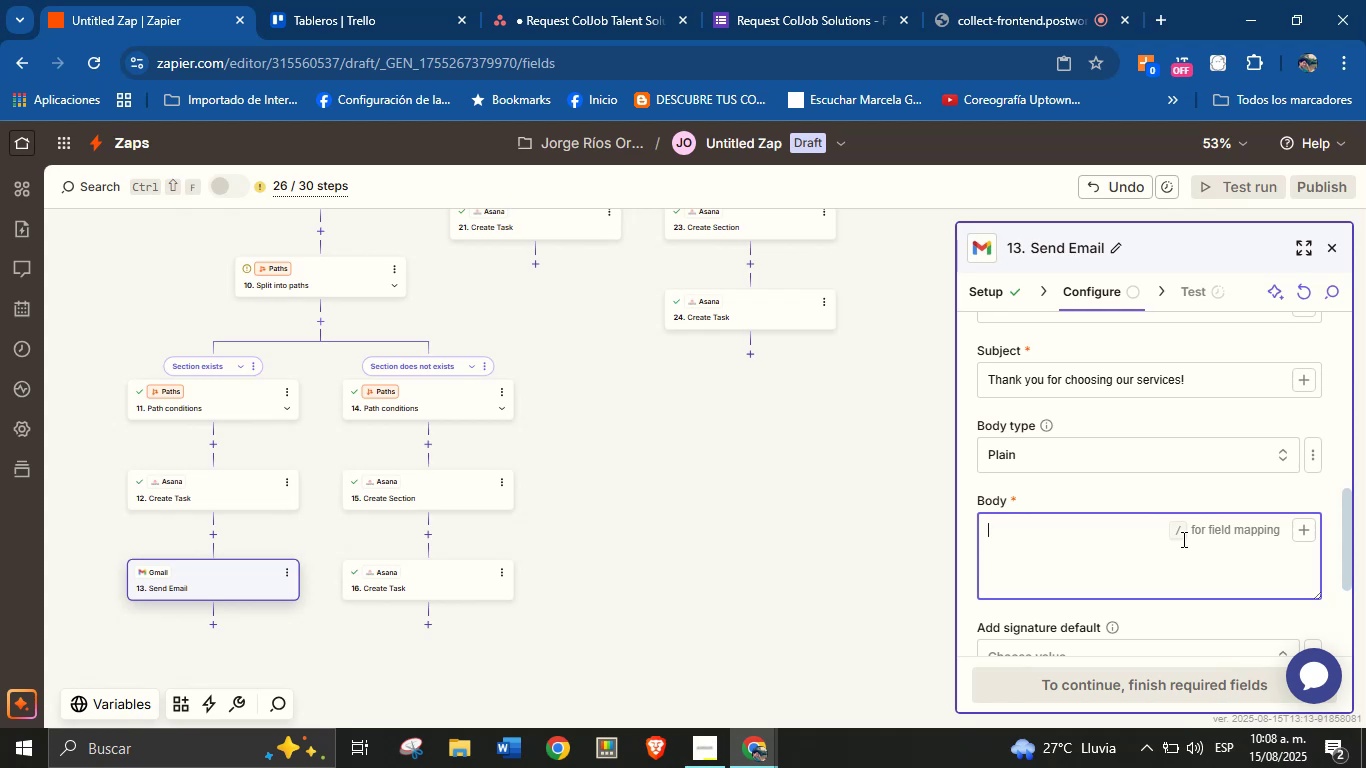 
wait(18.35)
 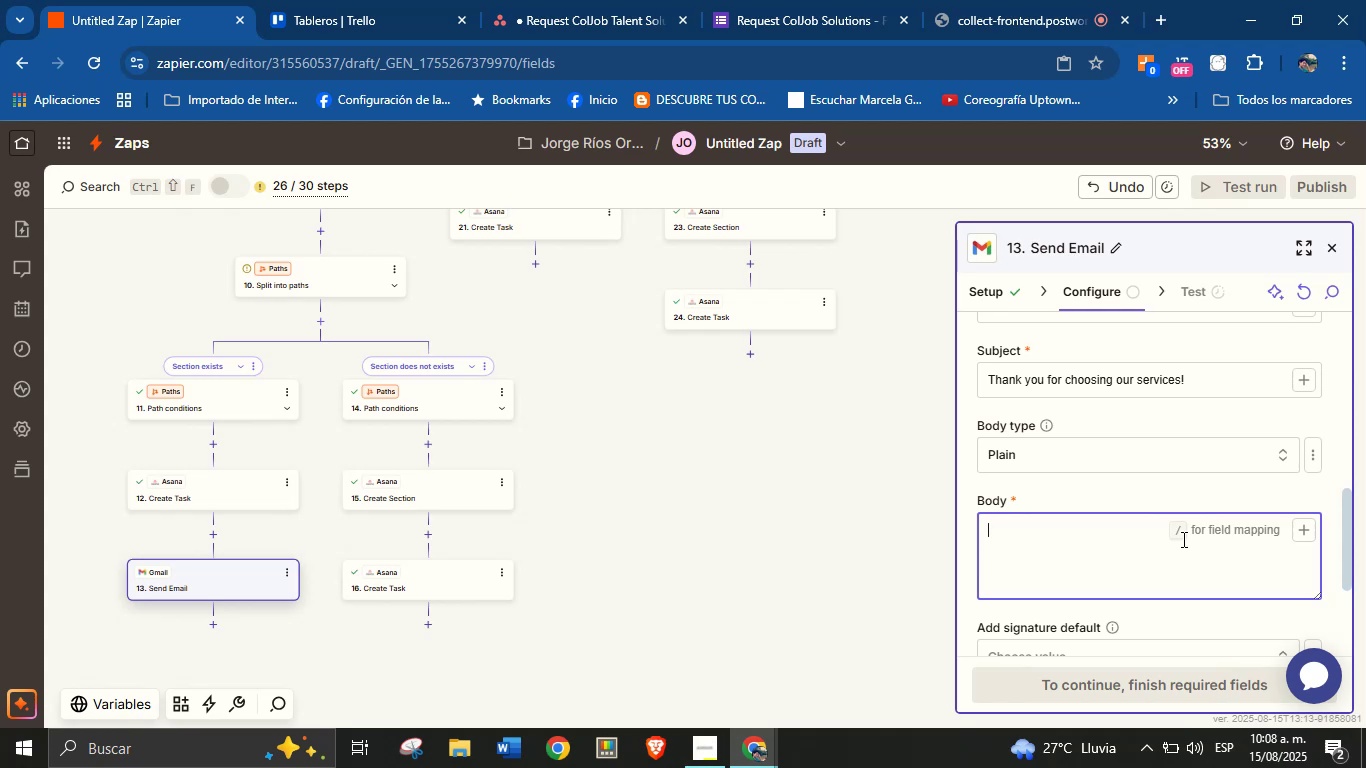 
type(Hello )
 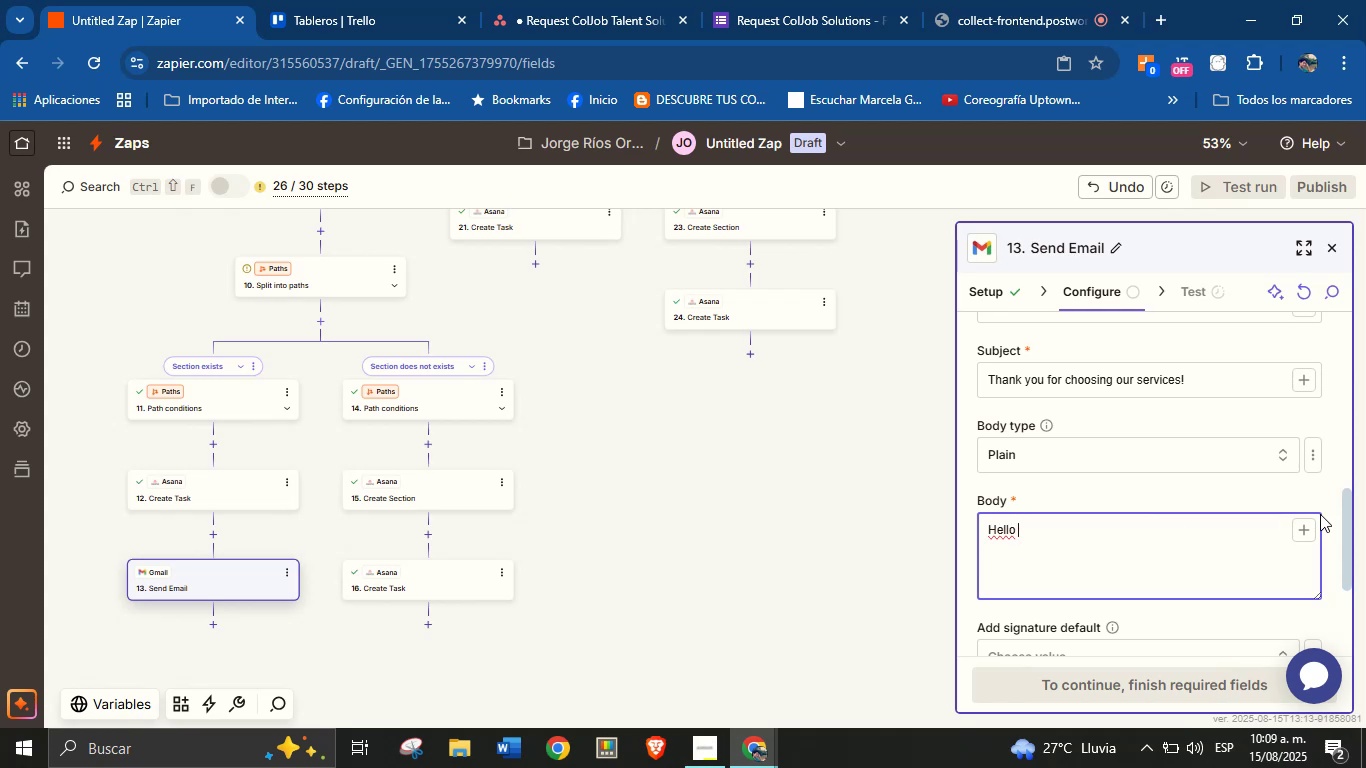 
left_click([1311, 531])
 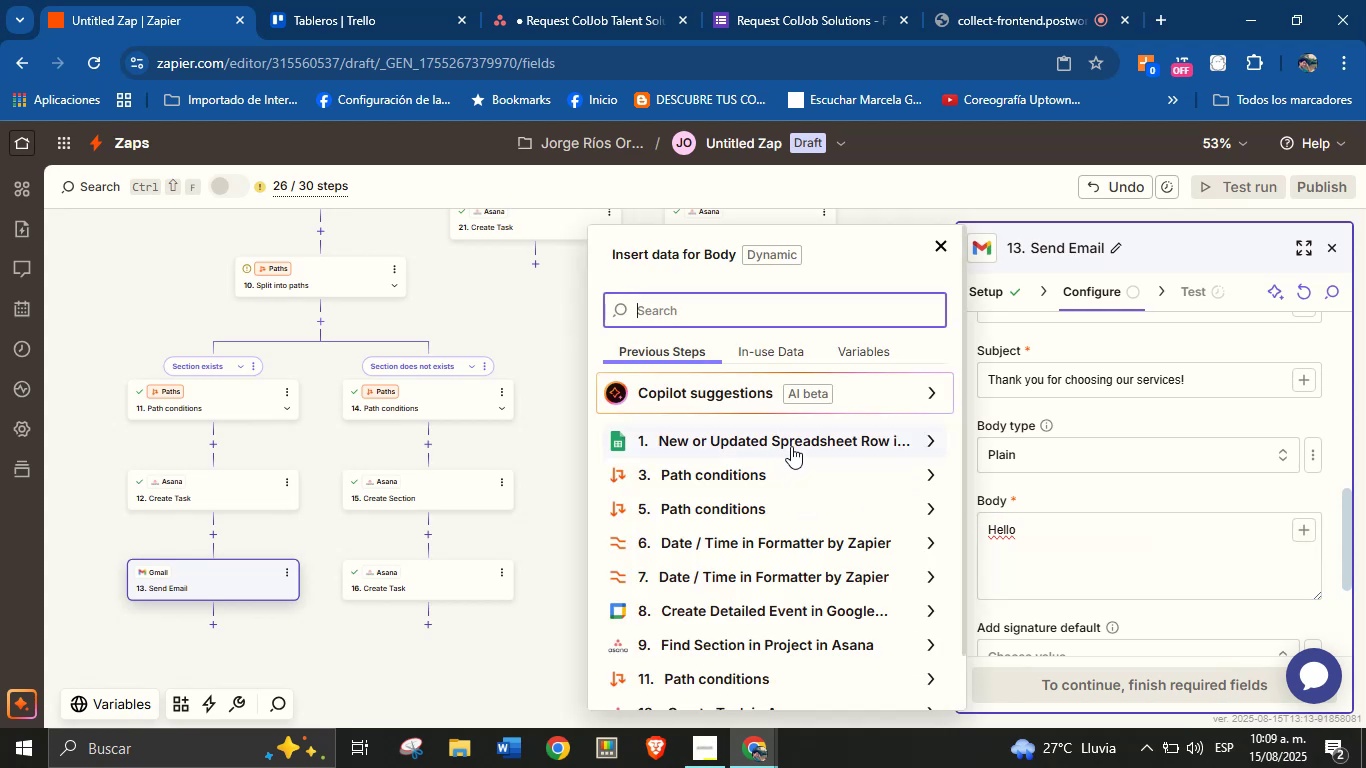 
scroll: coordinate [826, 495], scroll_direction: down, amount: 3.0
 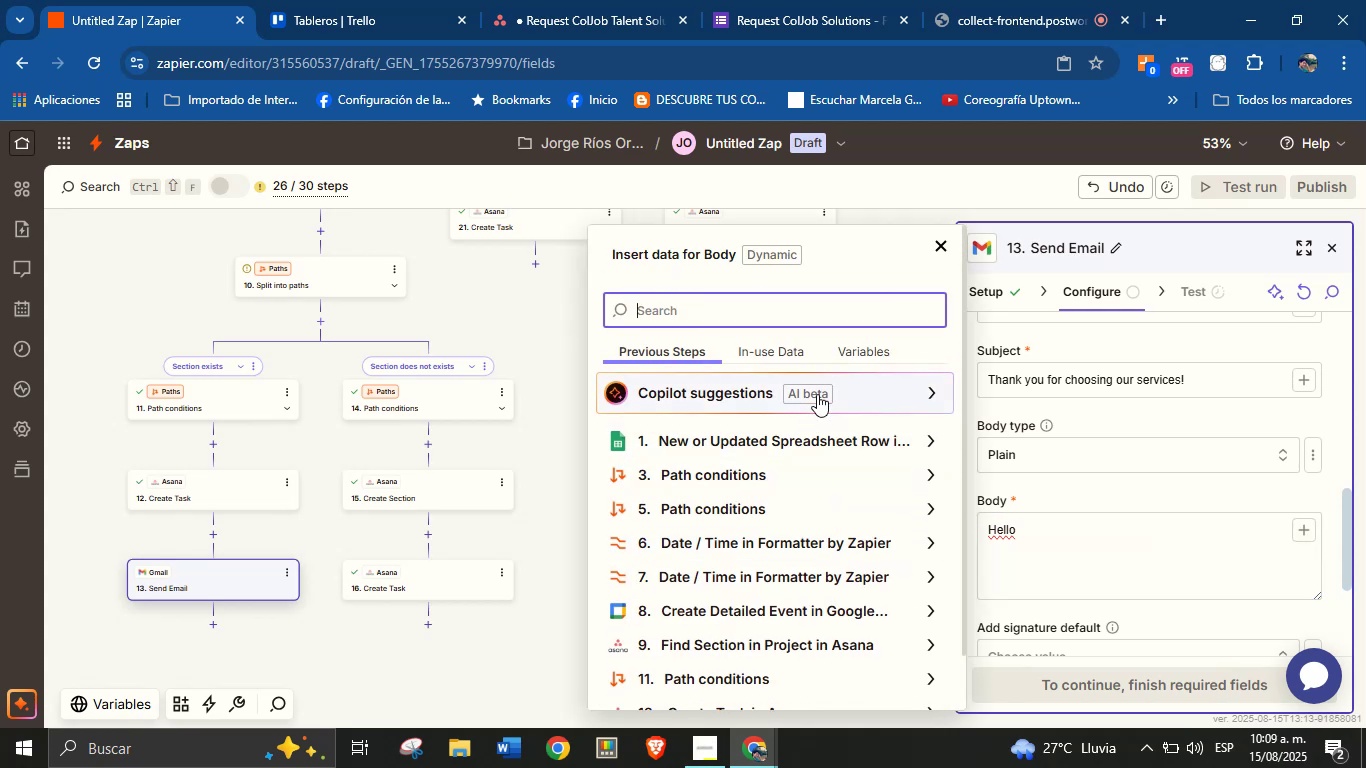 
left_click([818, 446])
 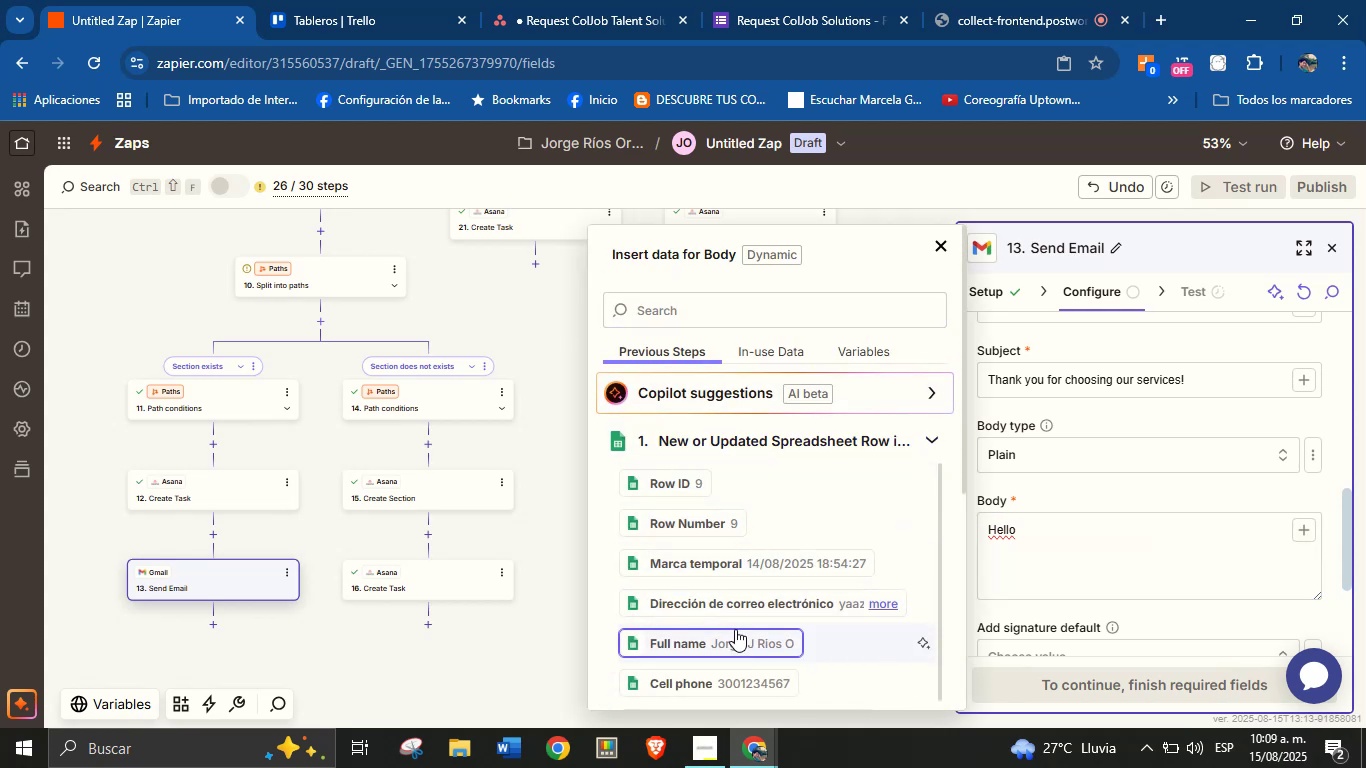 
key(Shift+1)
 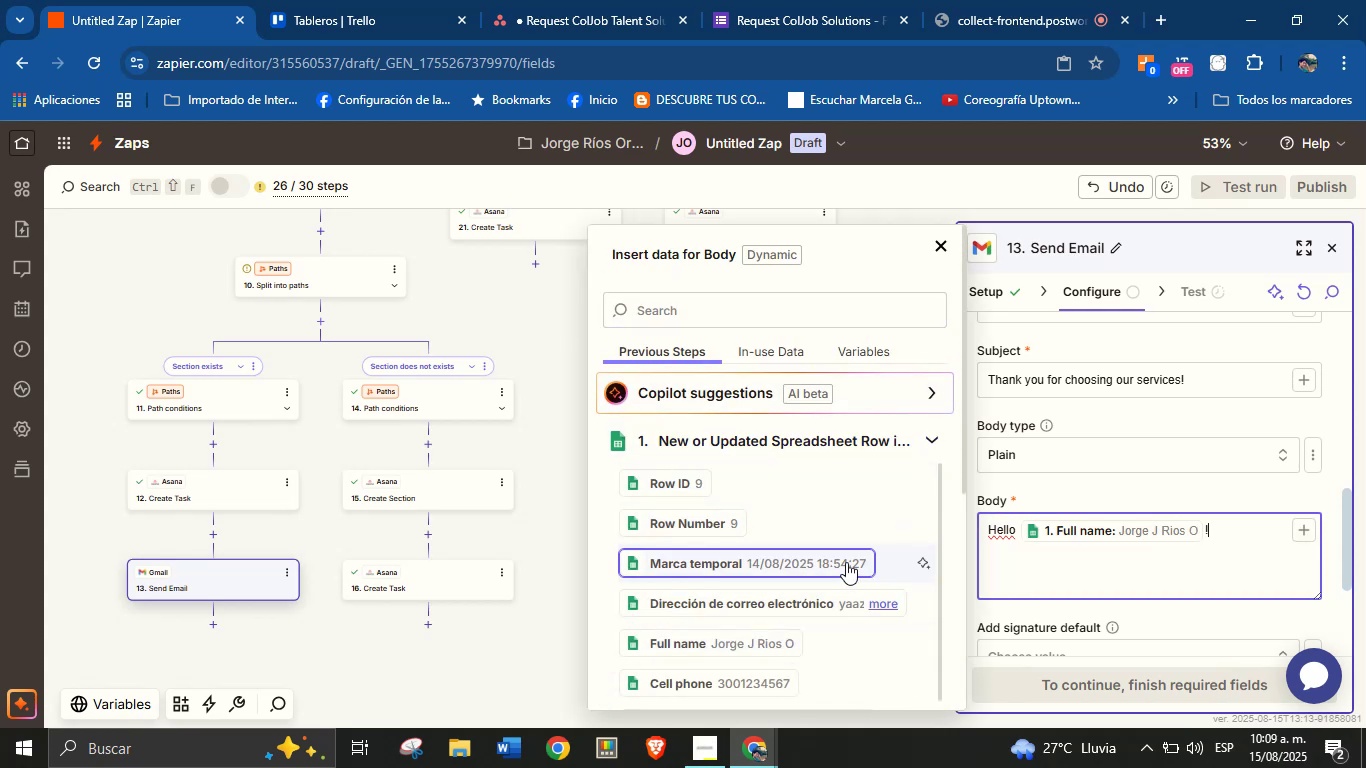 
key(Enter)
 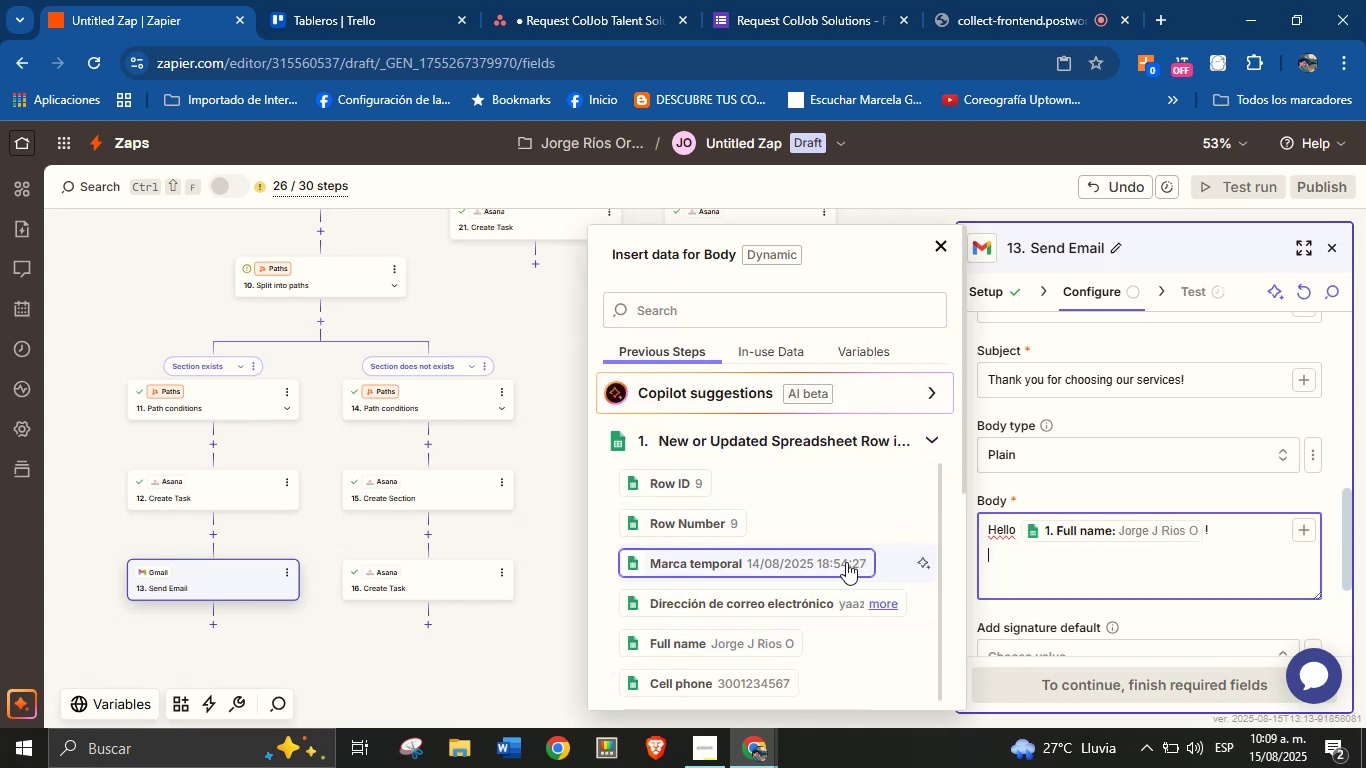 
type(Thank you for requesting our services!)
 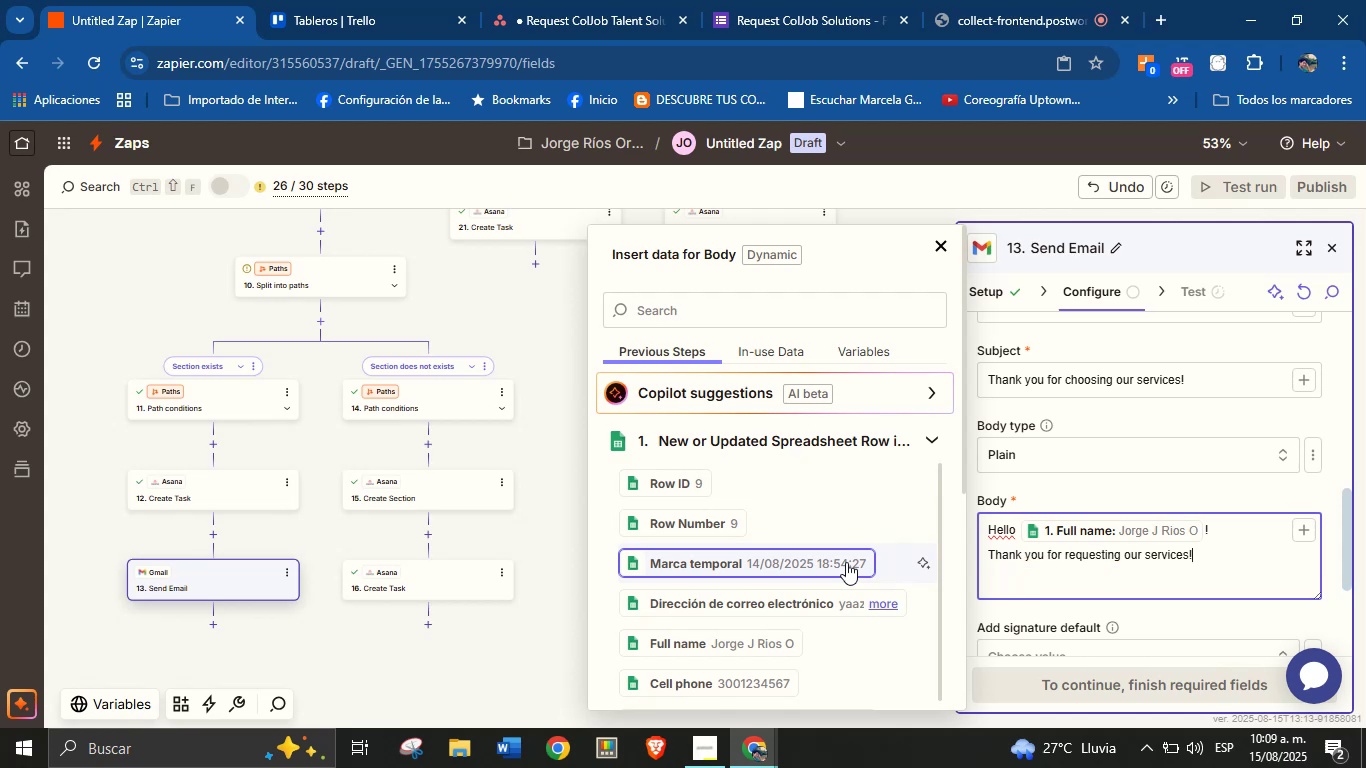 
 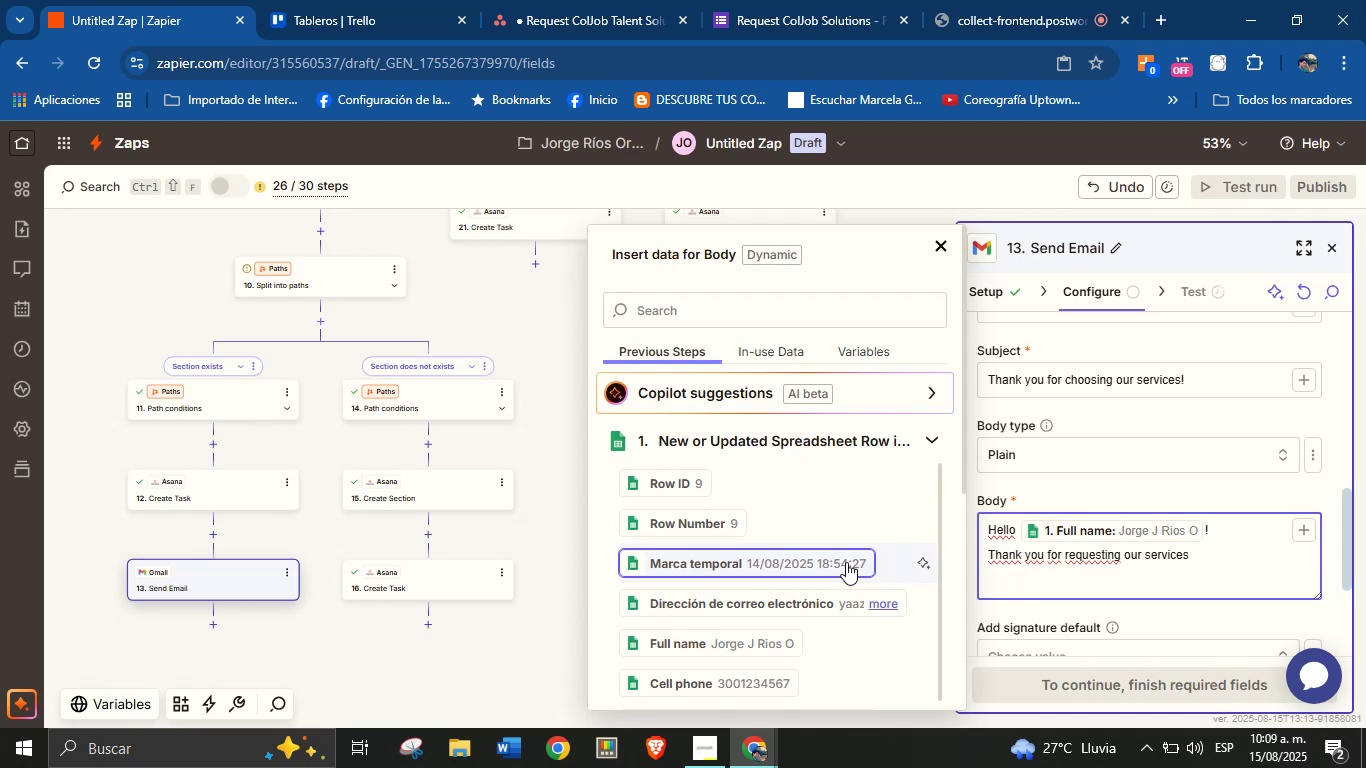 
key(Enter)
 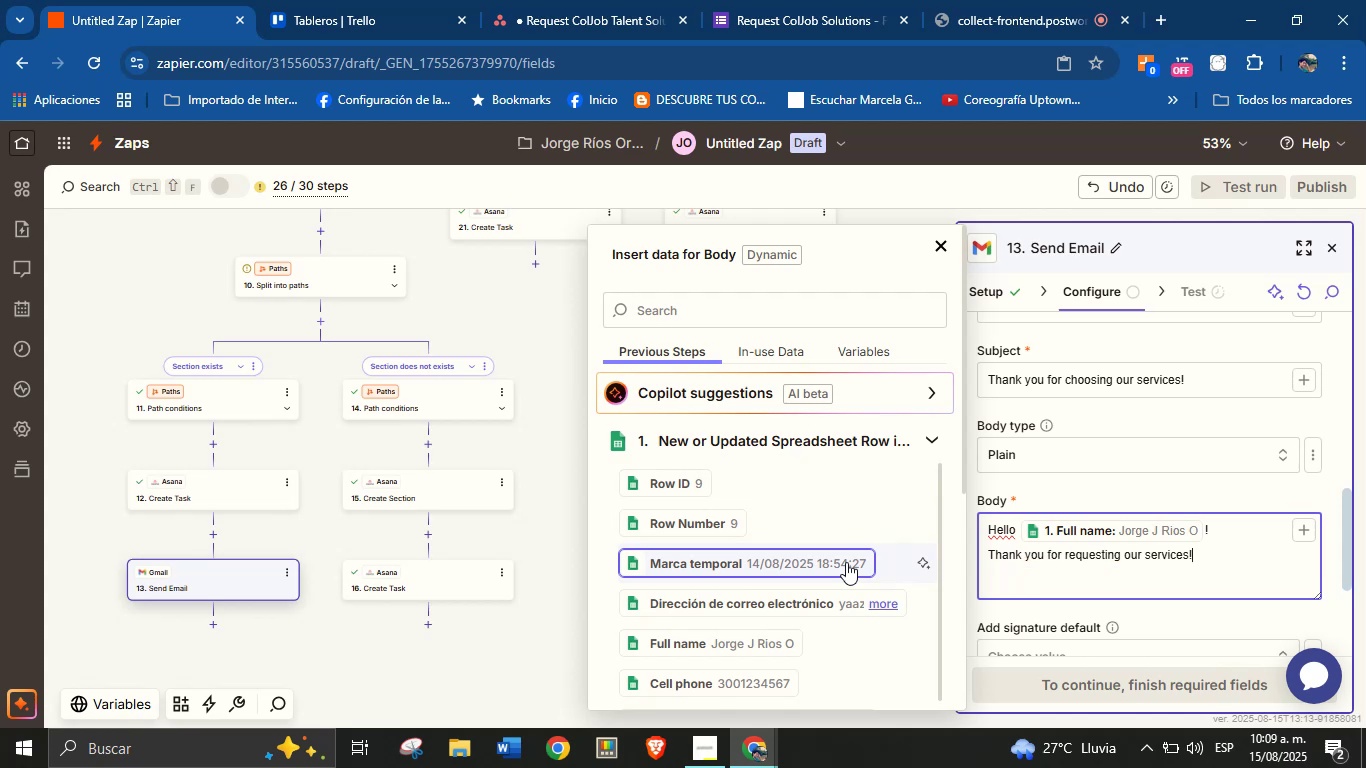 
type(We truly appreic)
key(Backspace)
key(Backspace)
type(ciae )
key(Backspace)
key(Backspace)
type(te )
 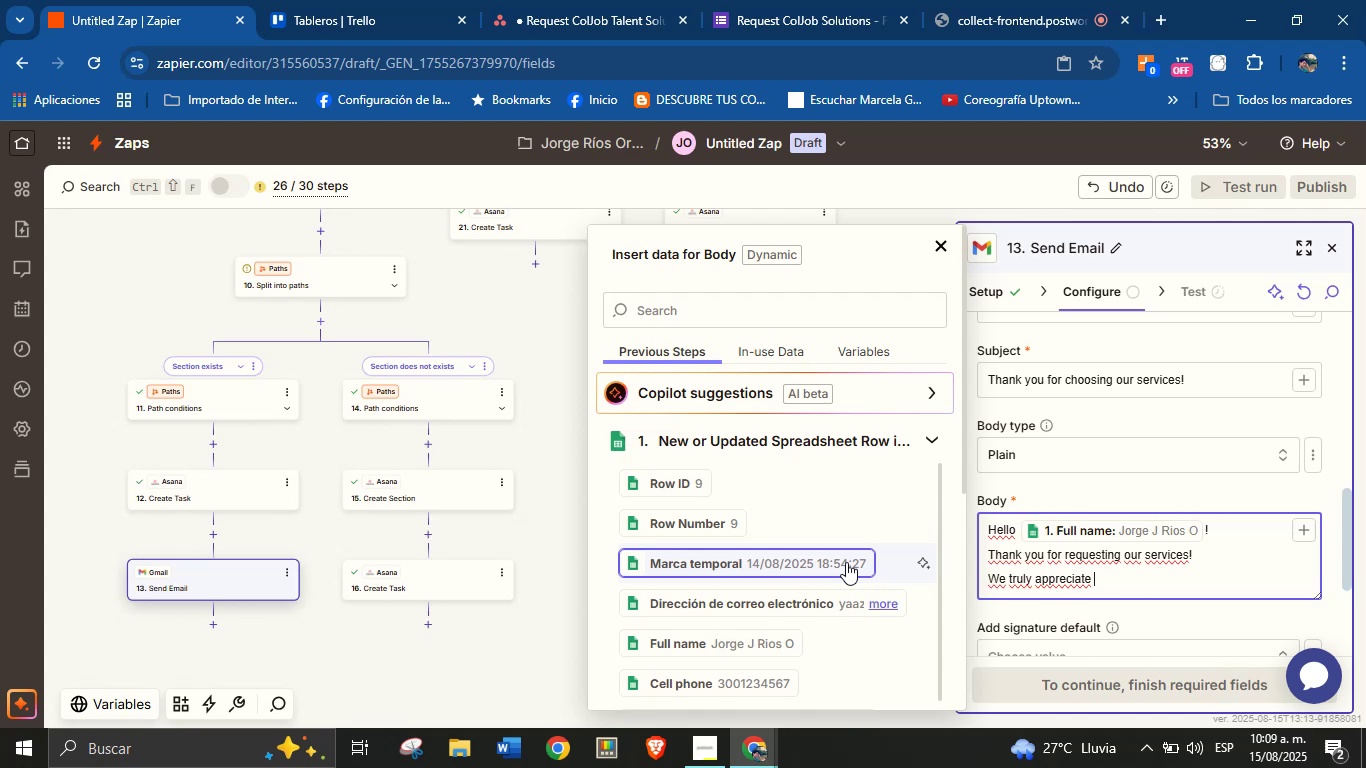 
wait(13.91)
 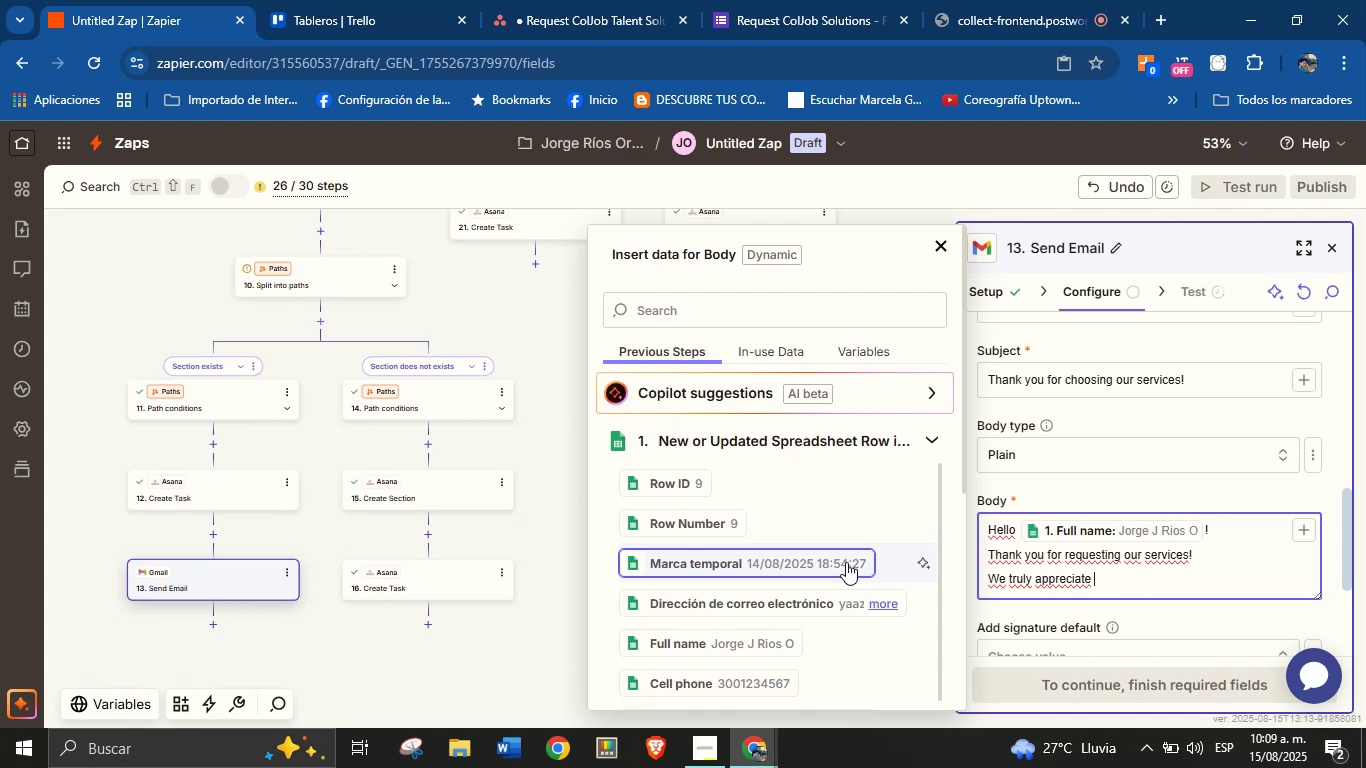 
type(the )
 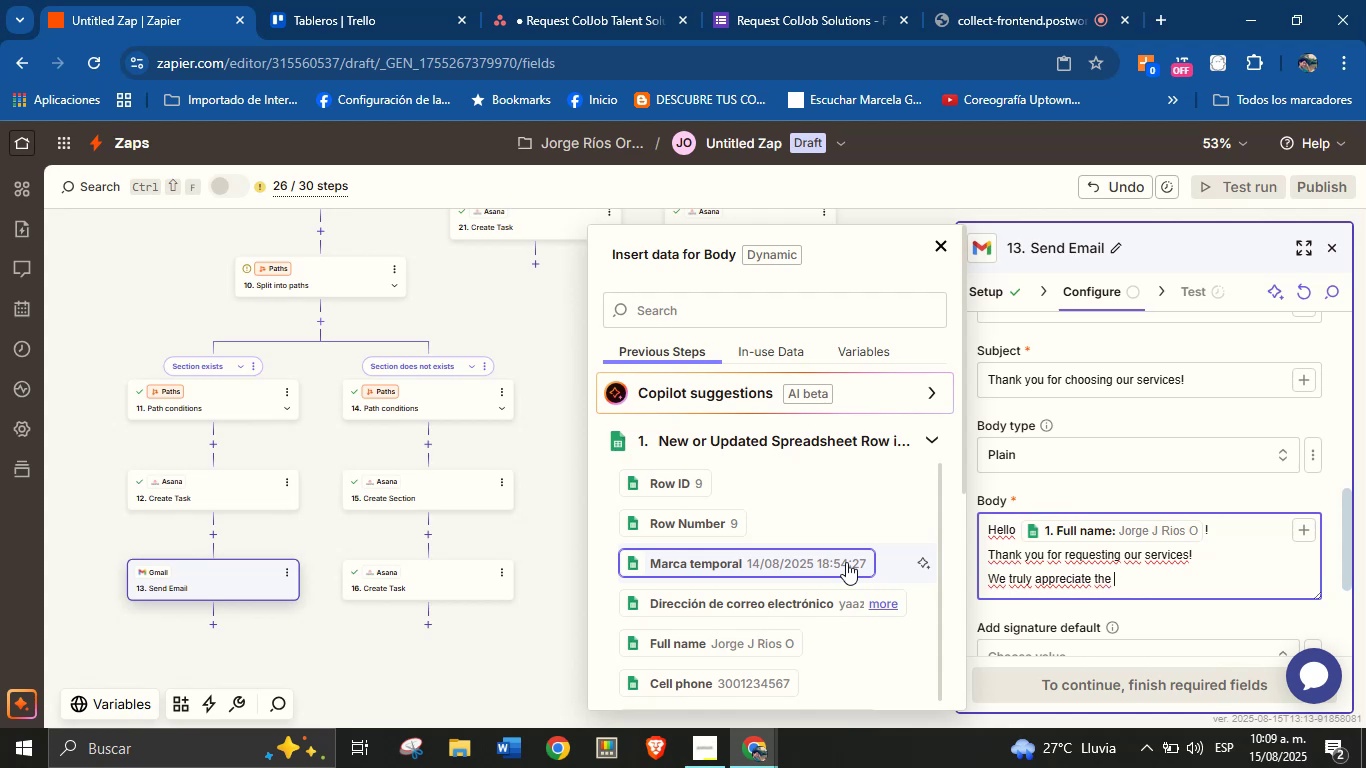 
type(trust )
 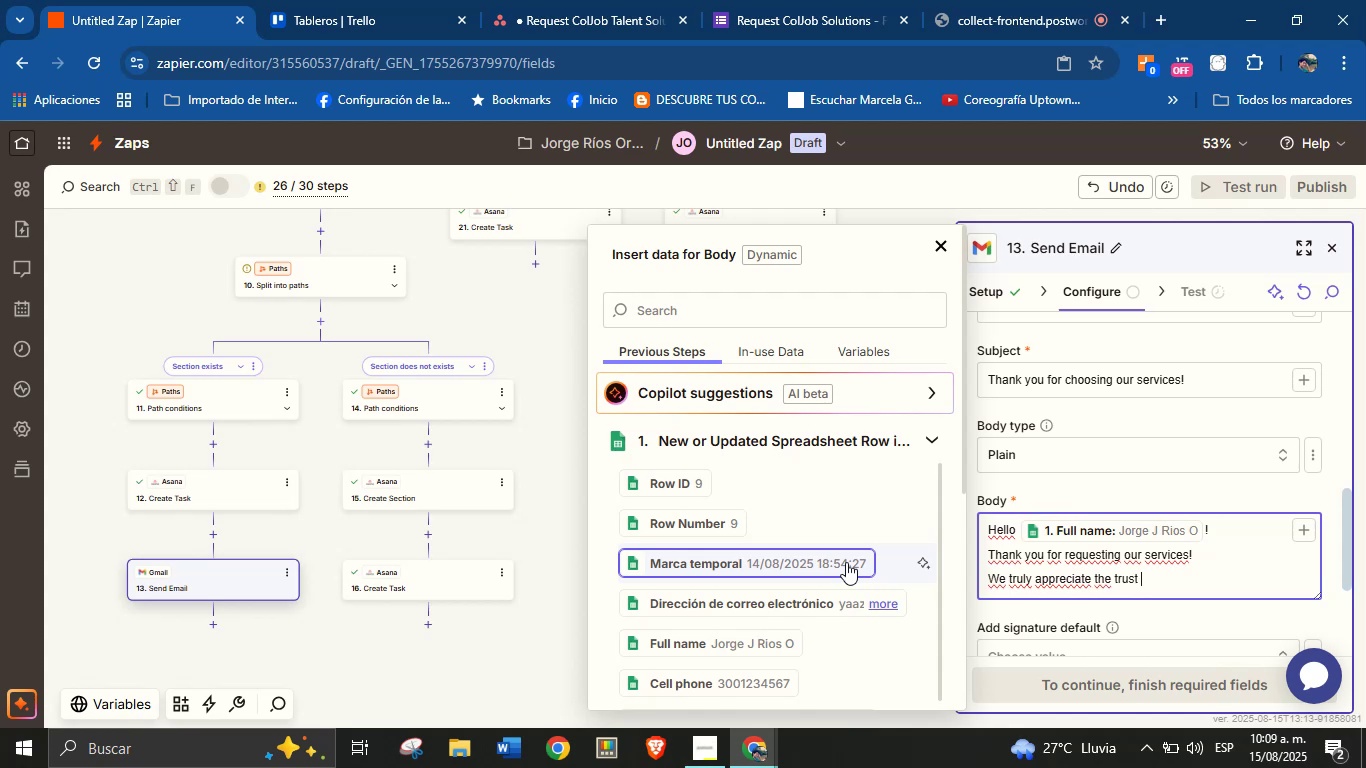 
type(you[ve placed in us.)
 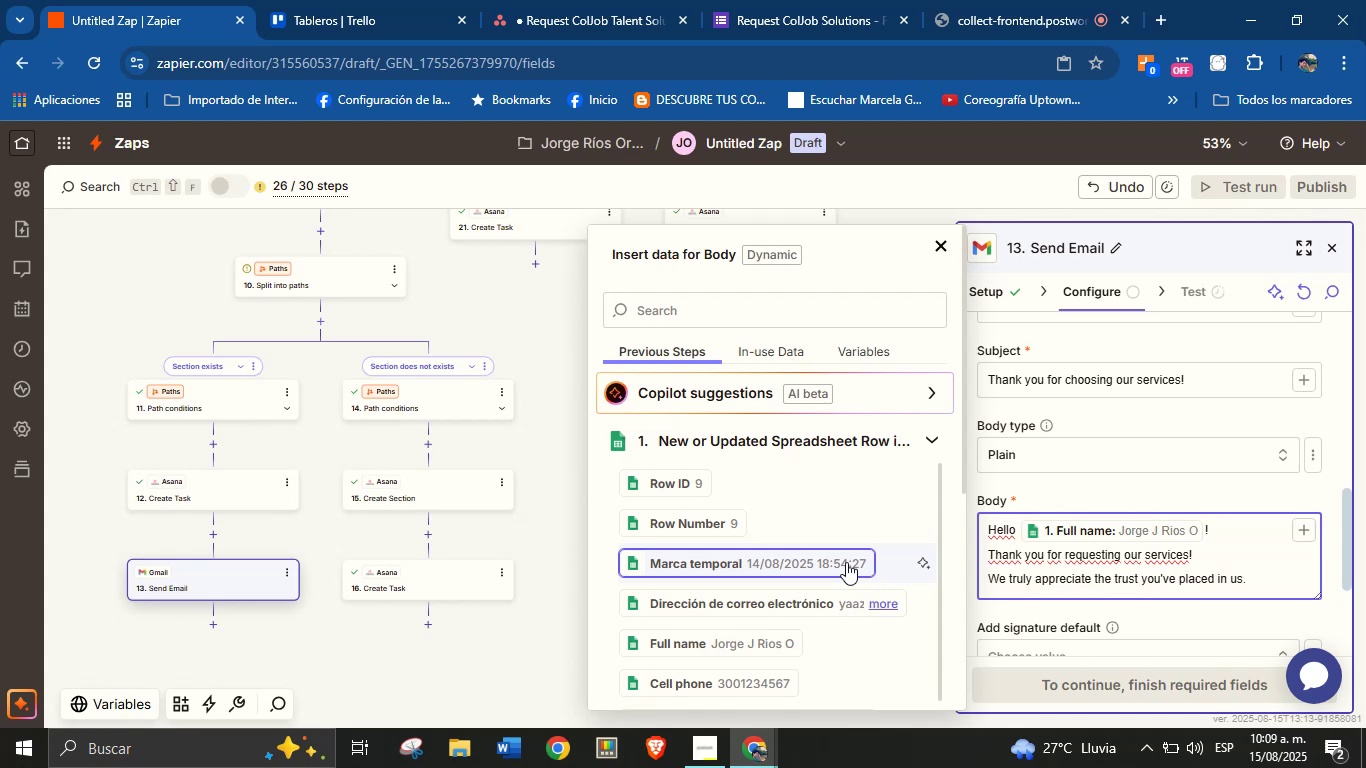 
key(Enter)
 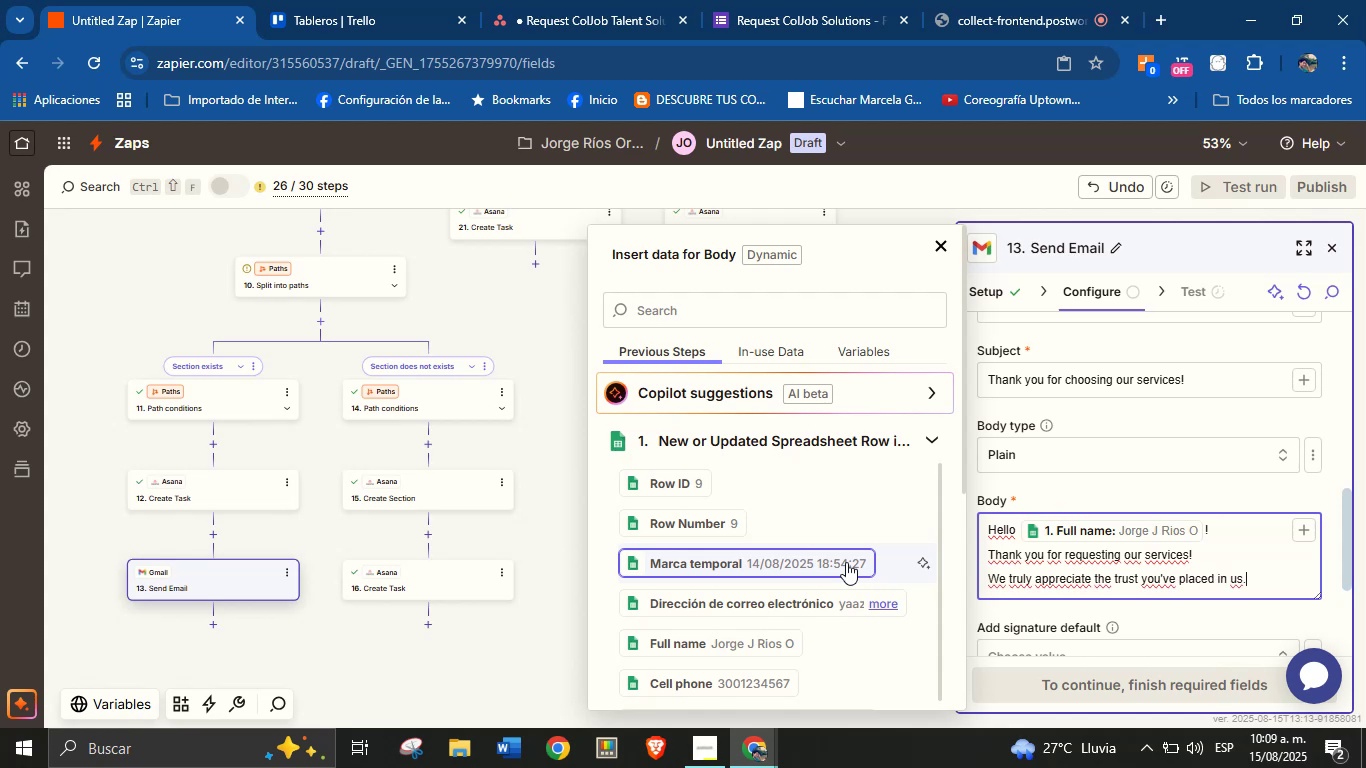 
key(Enter)
 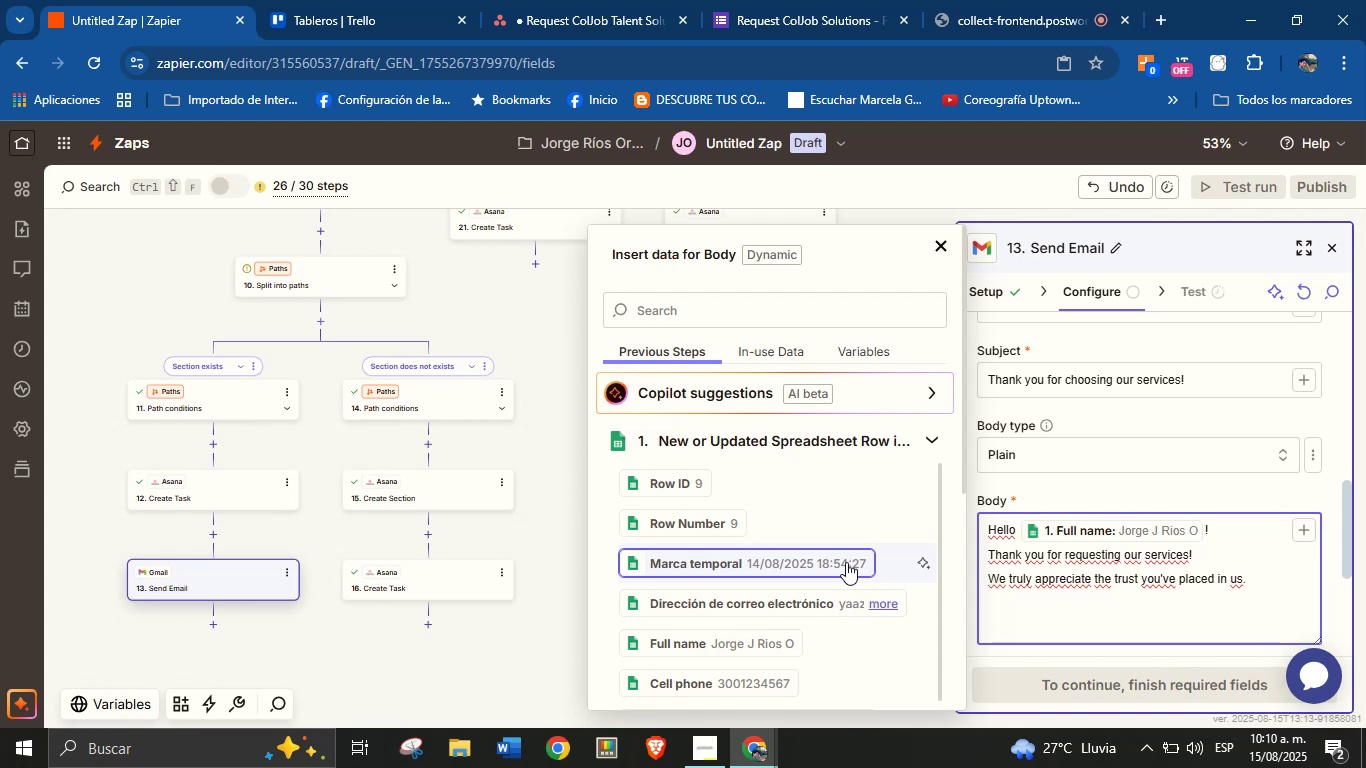 
wait(11.44)
 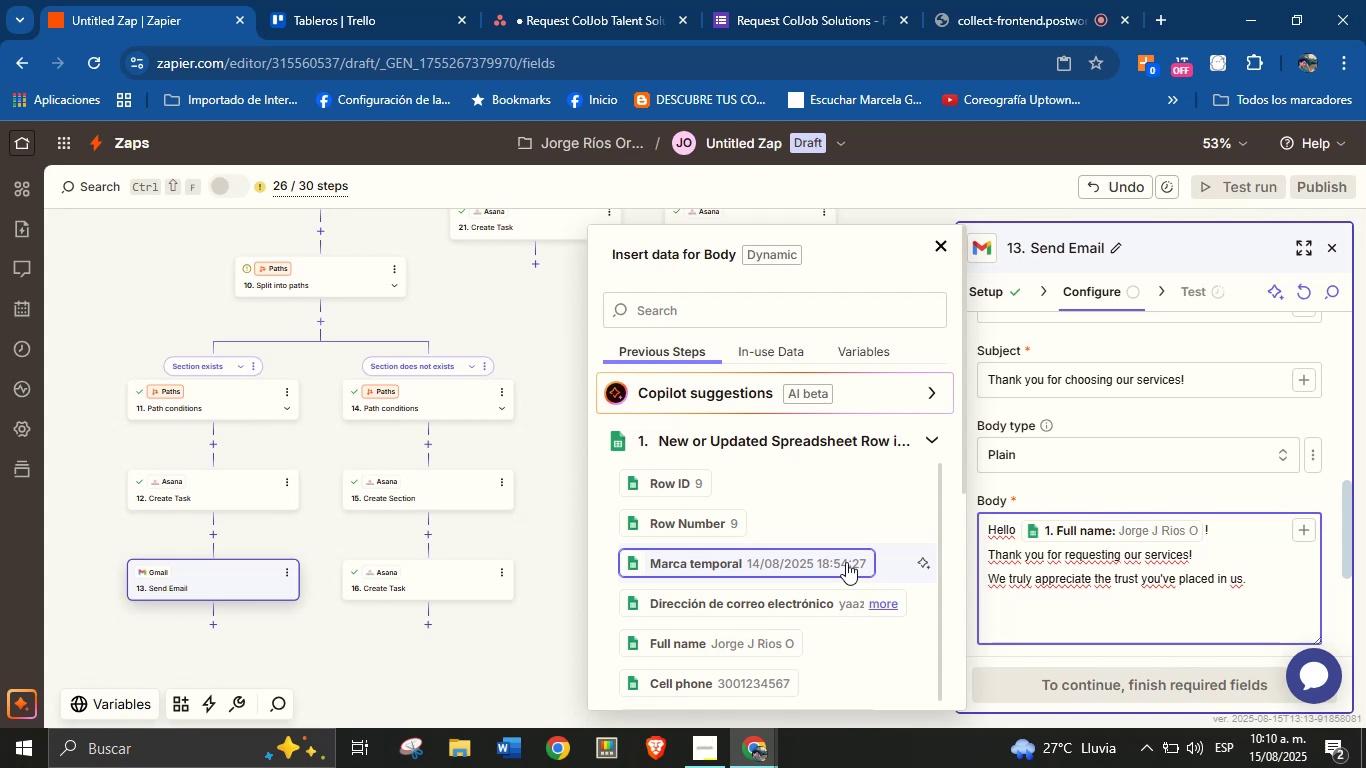 
type(This is a )
 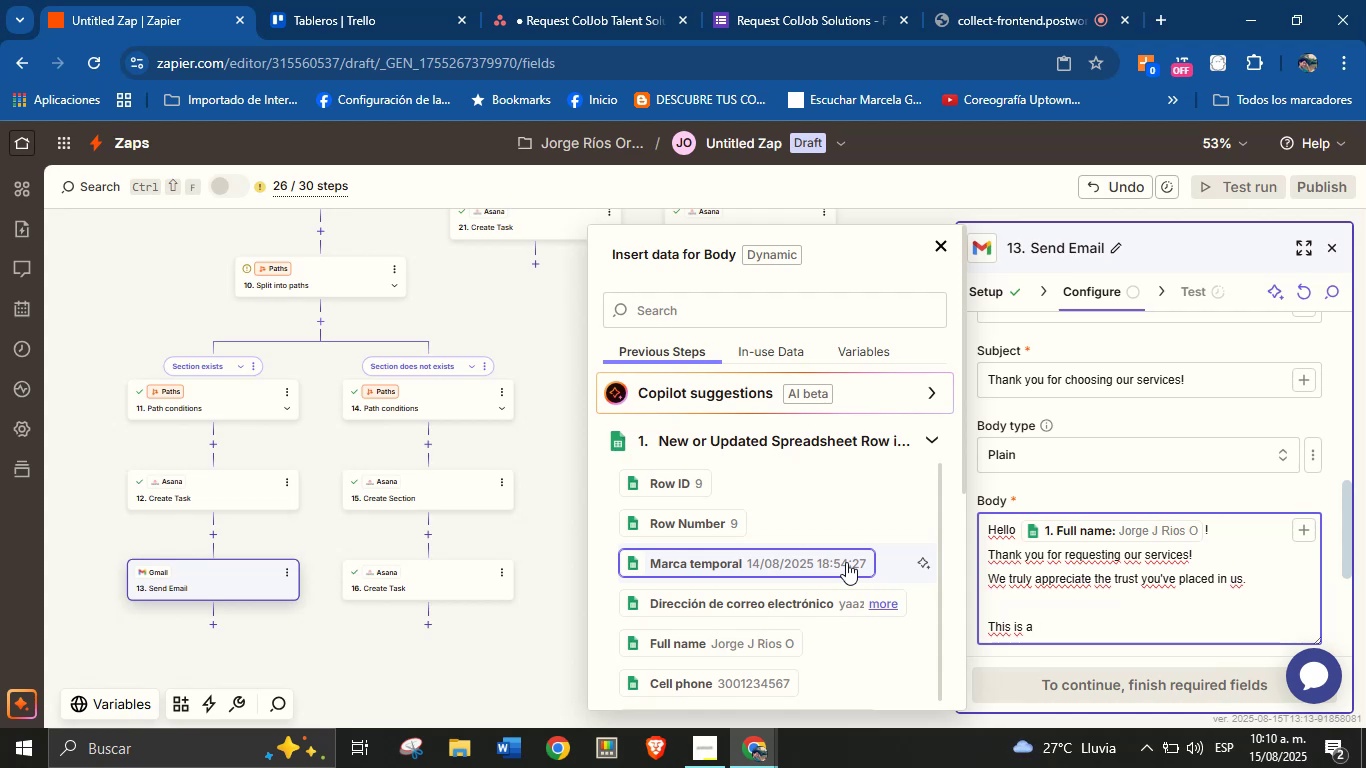 
type(friendly reminder about our upcming)
 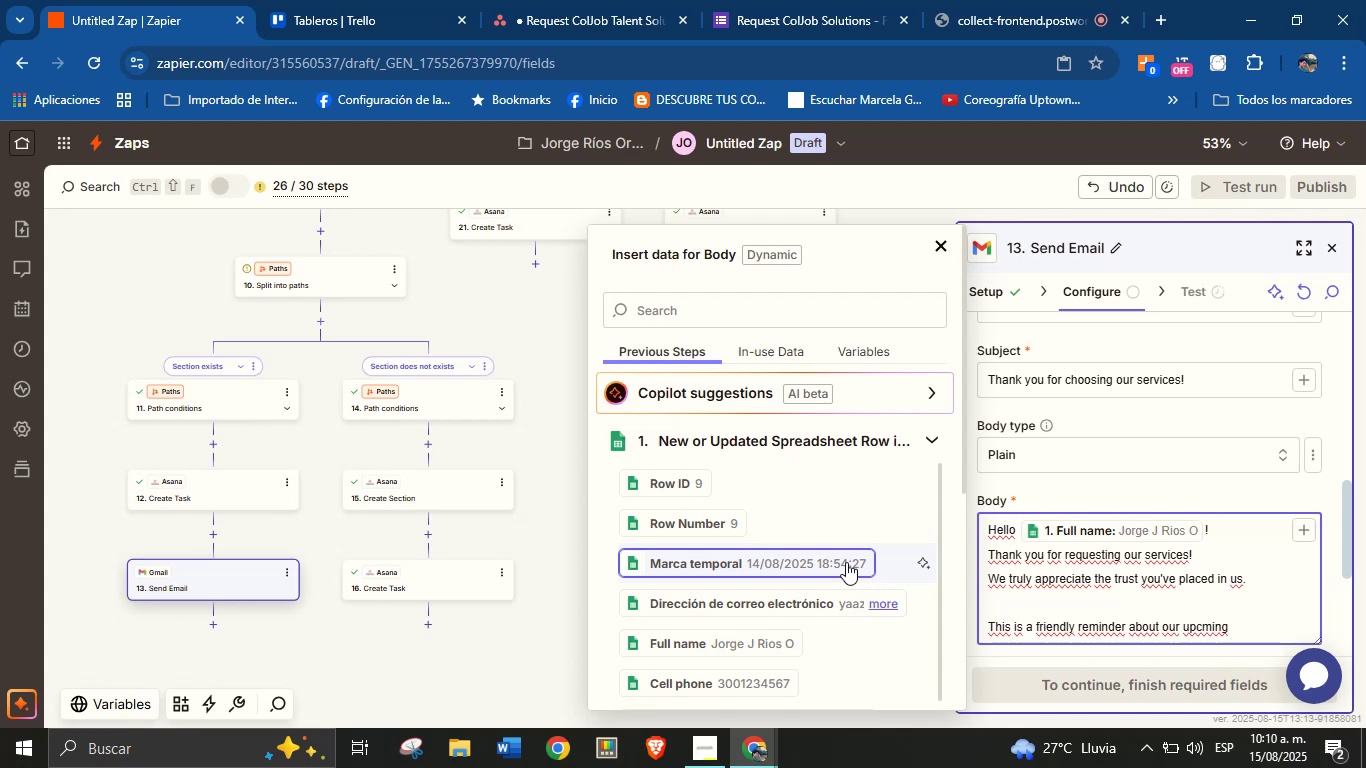 
key(ArrowLeft)
 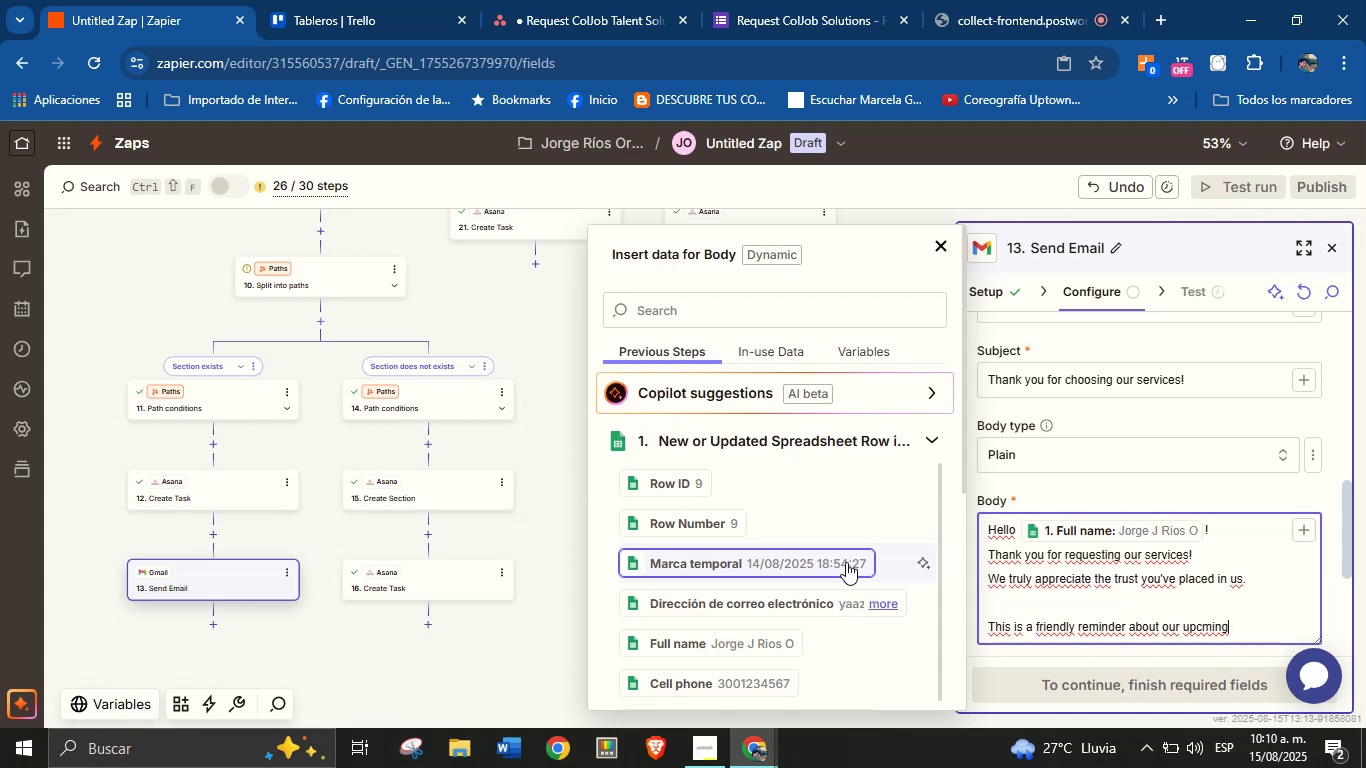 
key(ArrowLeft)
 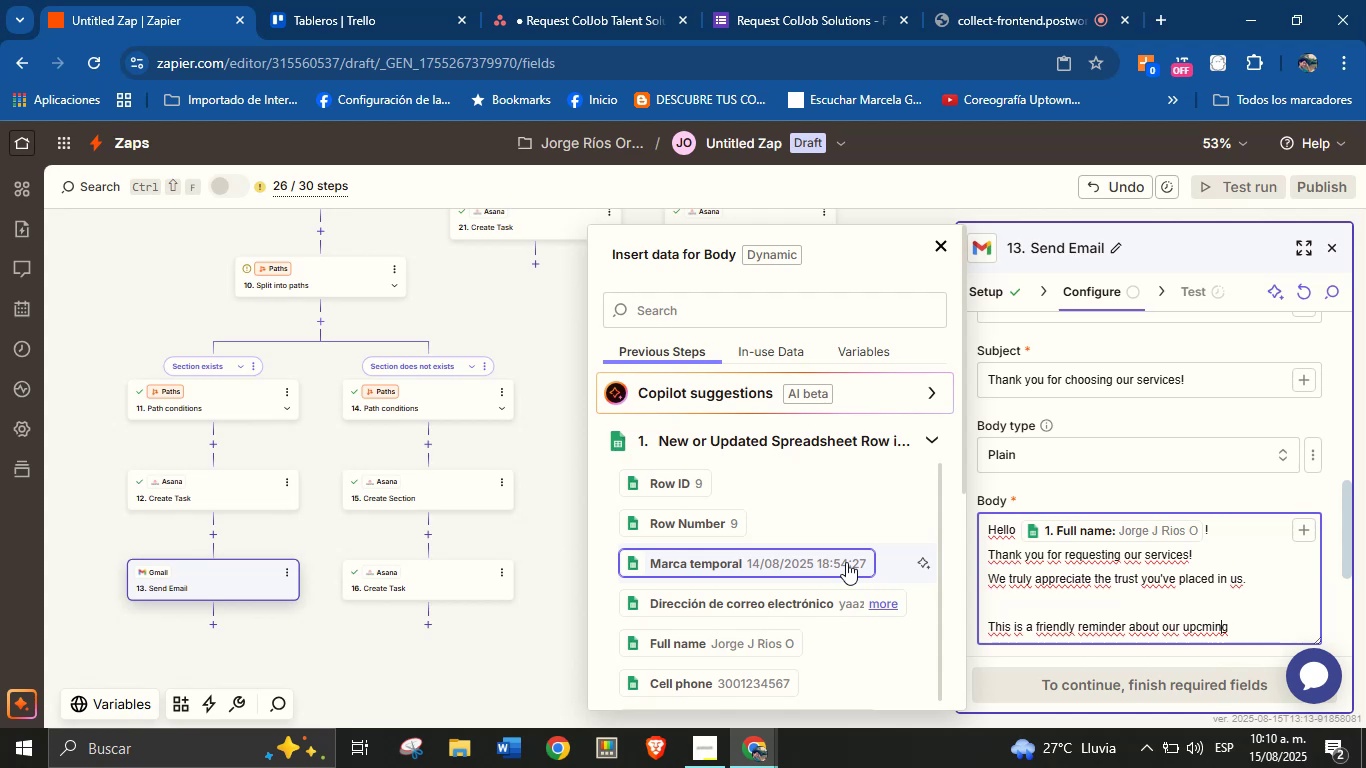 
key(ArrowLeft)
 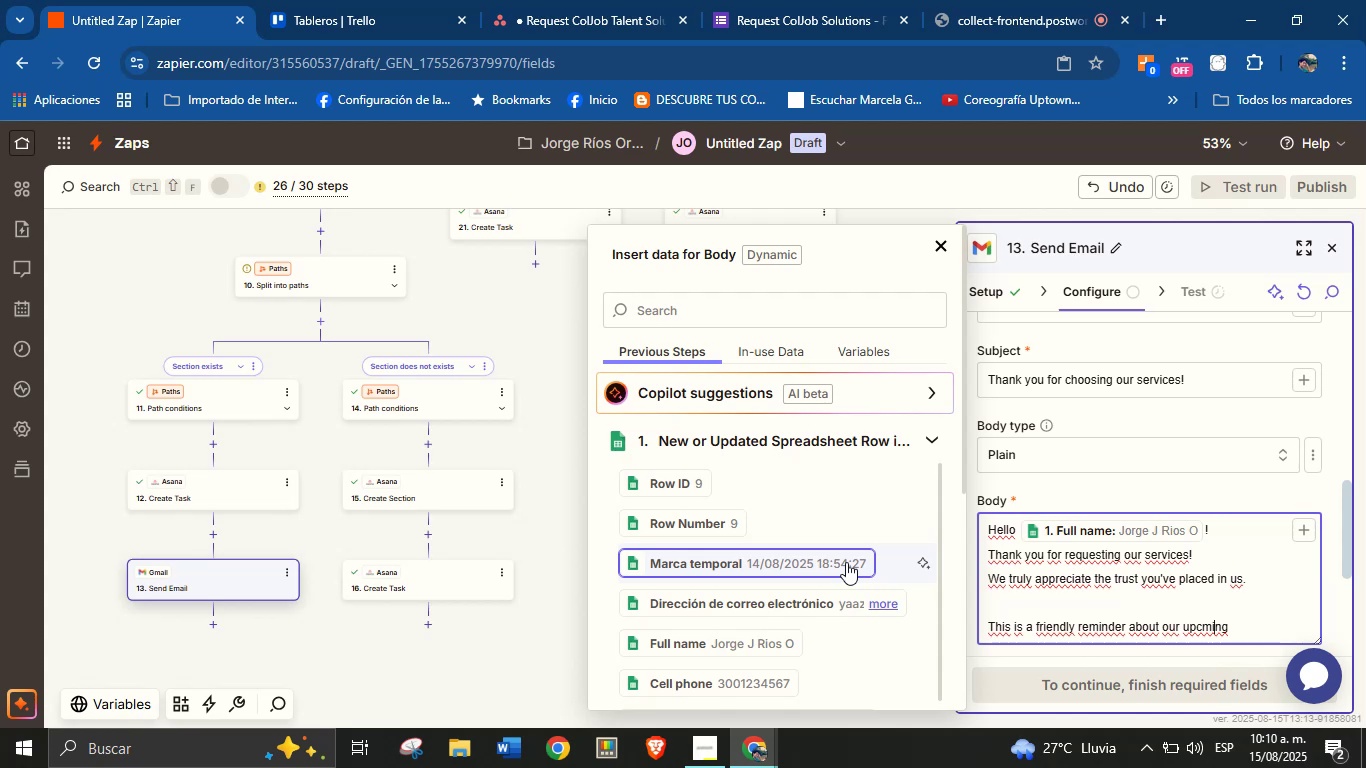 
key(ArrowLeft)
 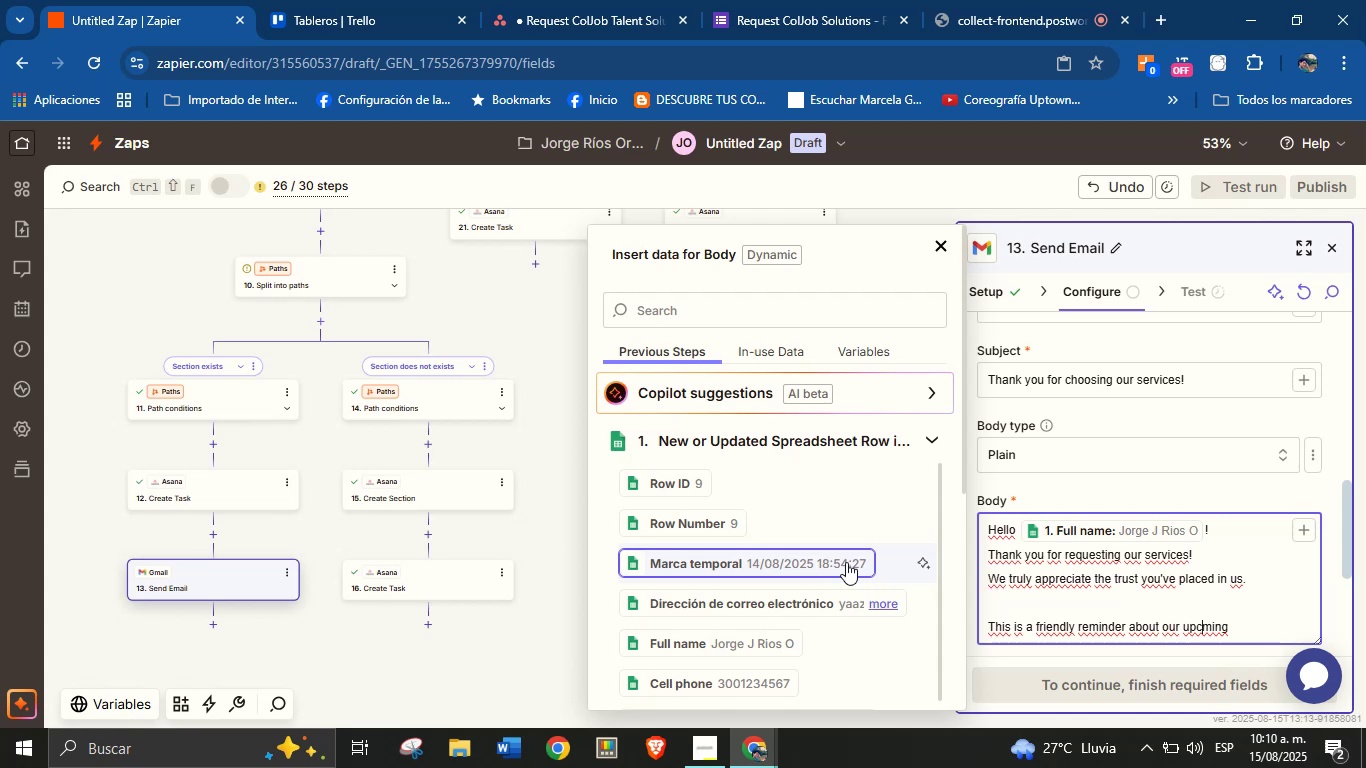 
key(O)
 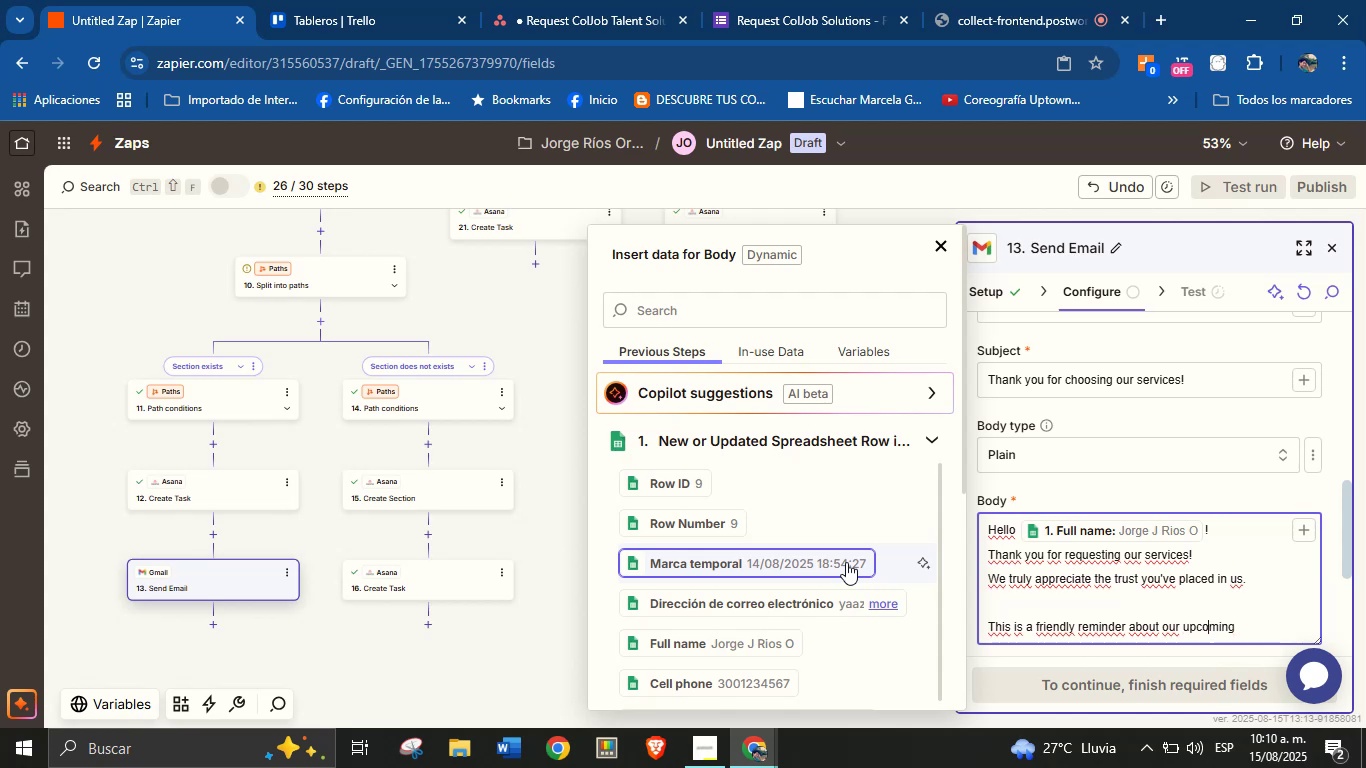 
key(ArrowRight)
 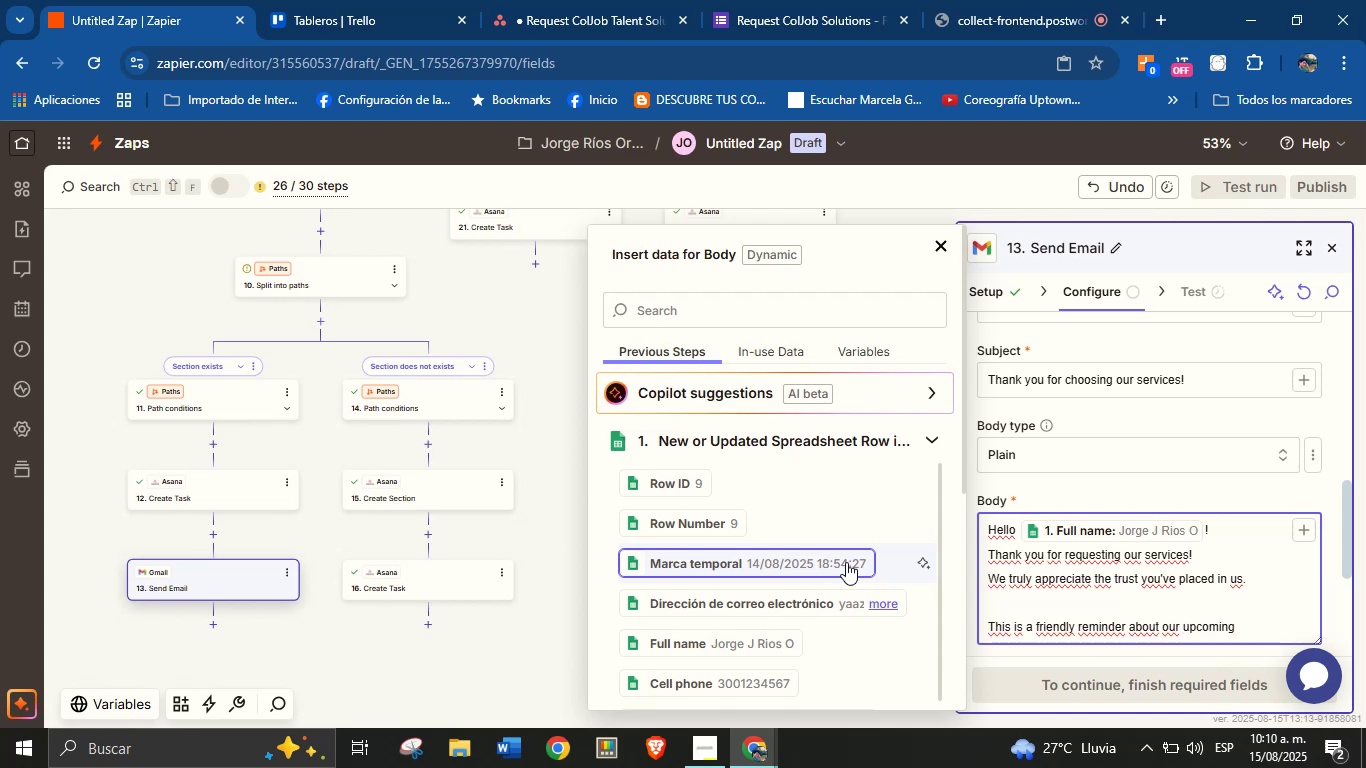 
key(ArrowRight)
 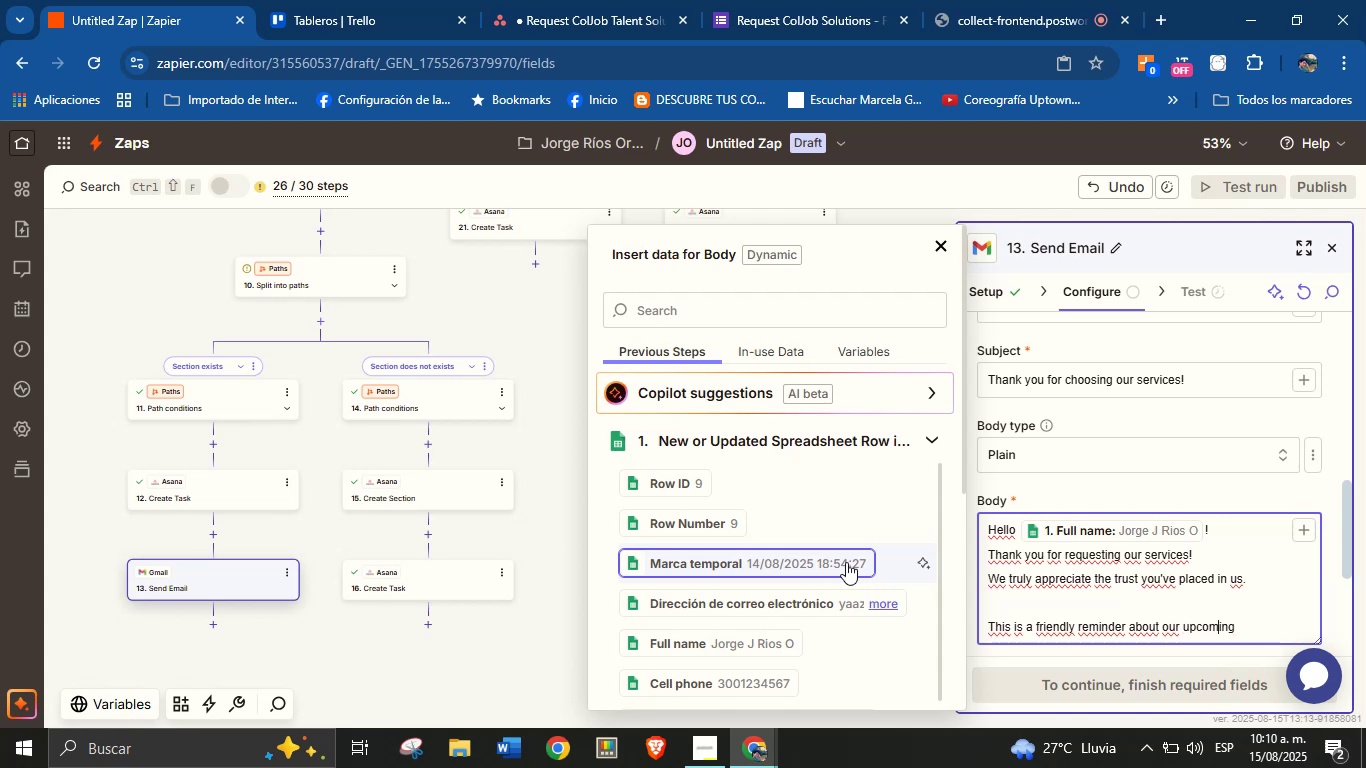 
key(ArrowRight)
 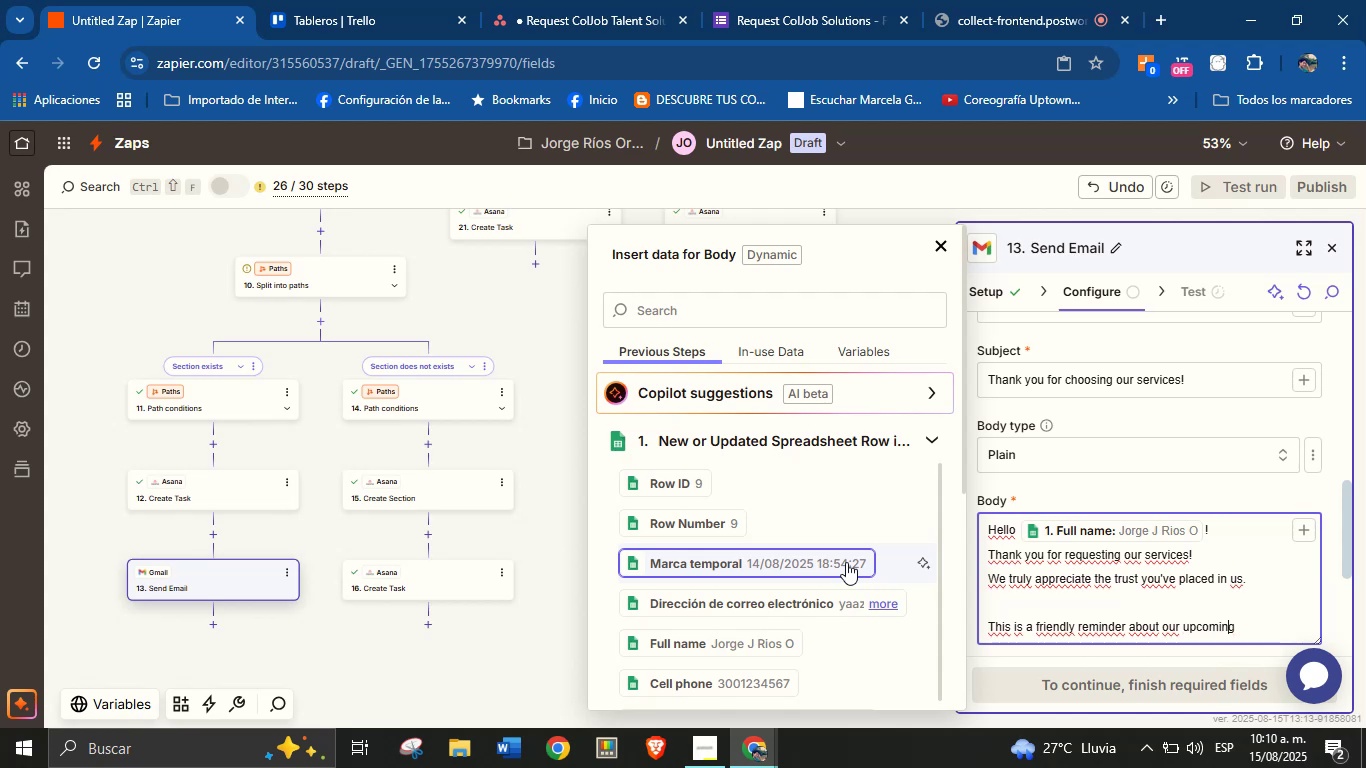 
key(ArrowRight)
 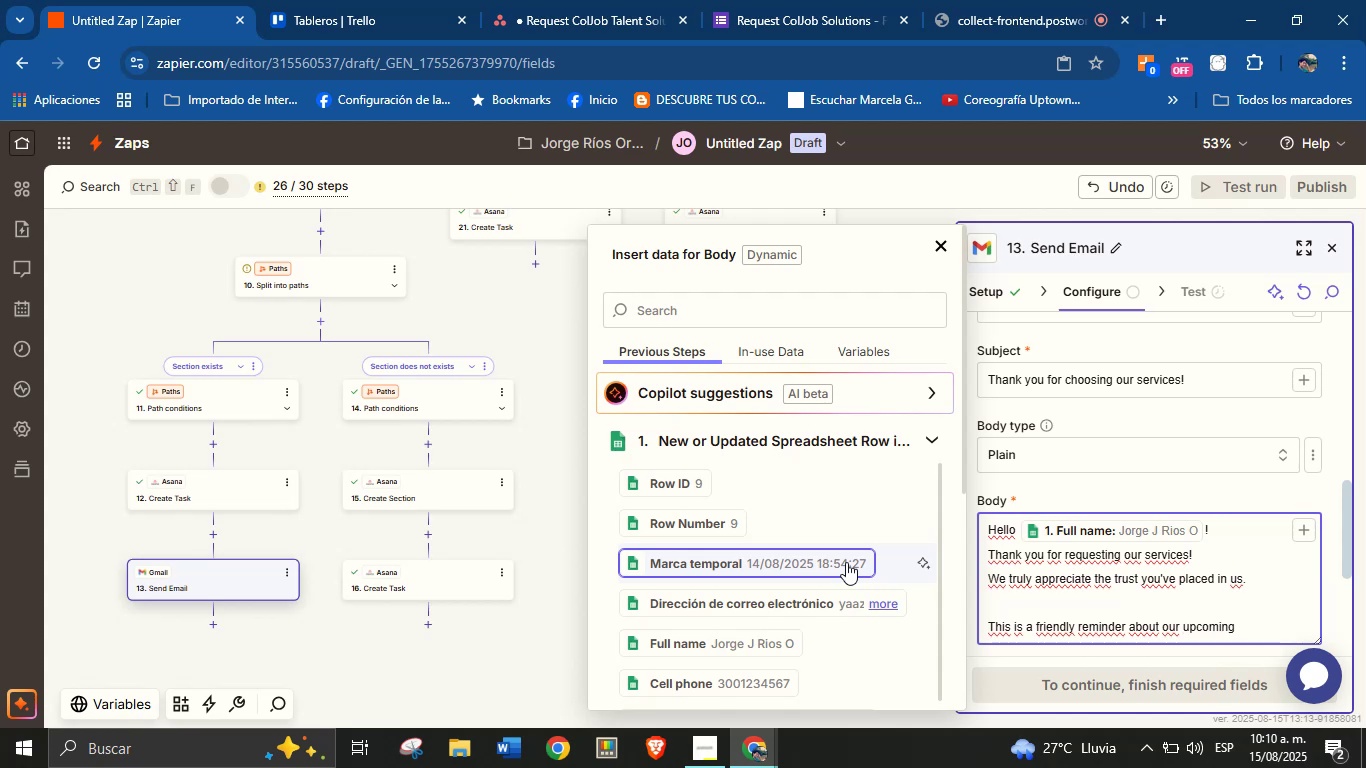 
type( meeting>)
 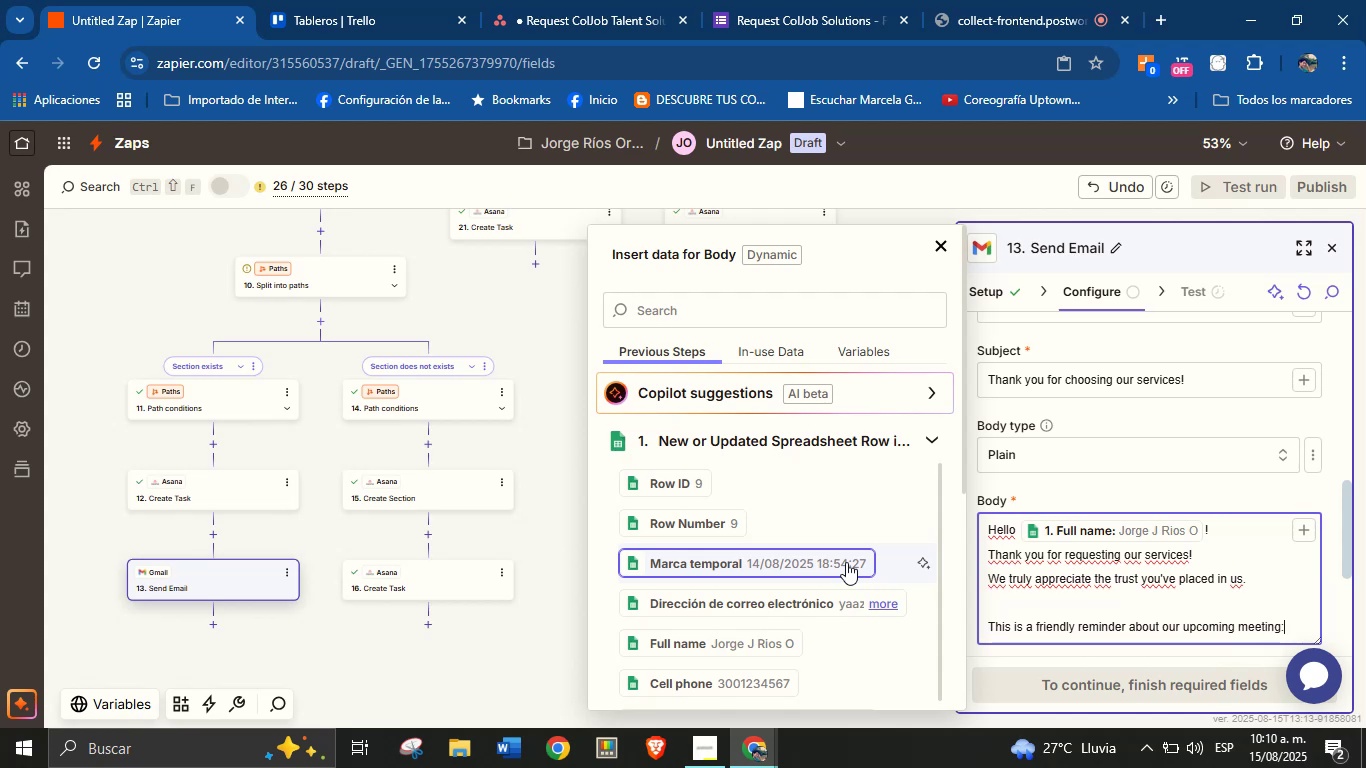 
 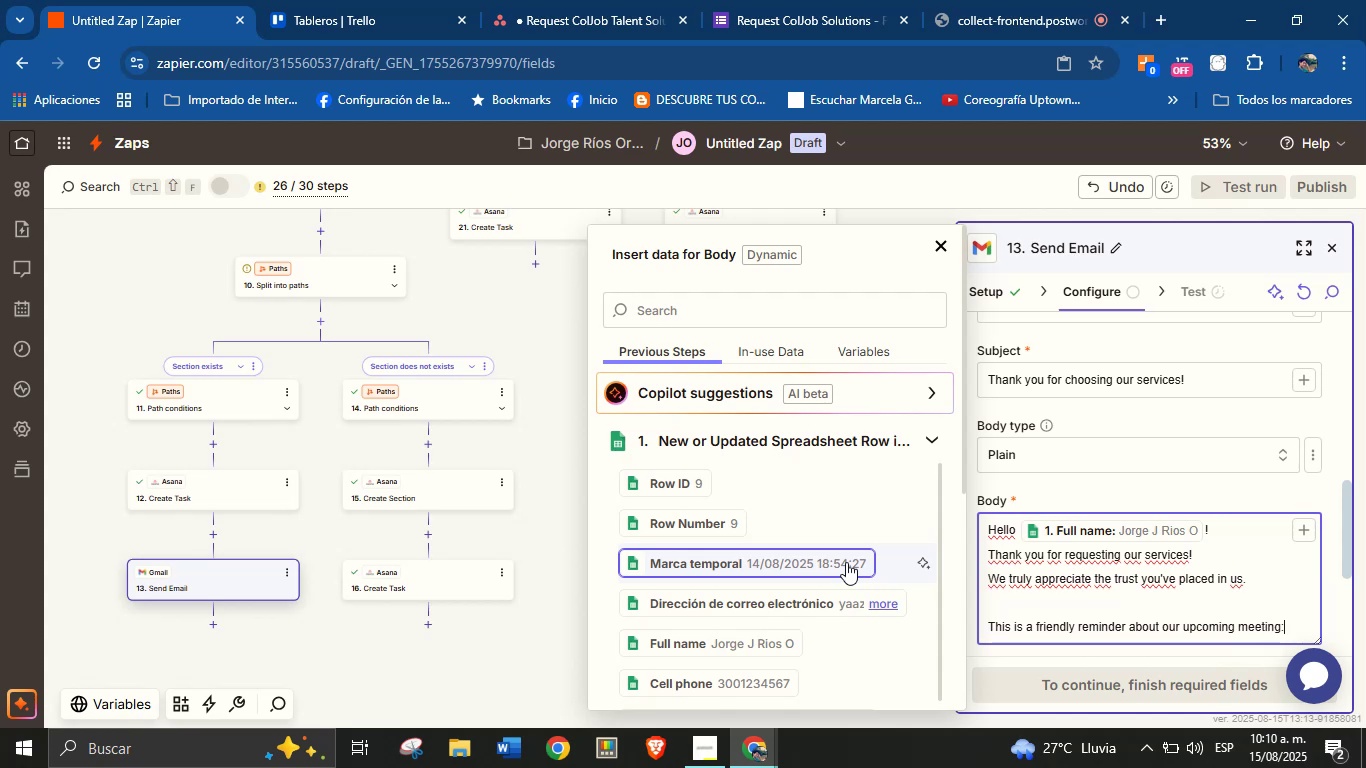 
key(Enter)
 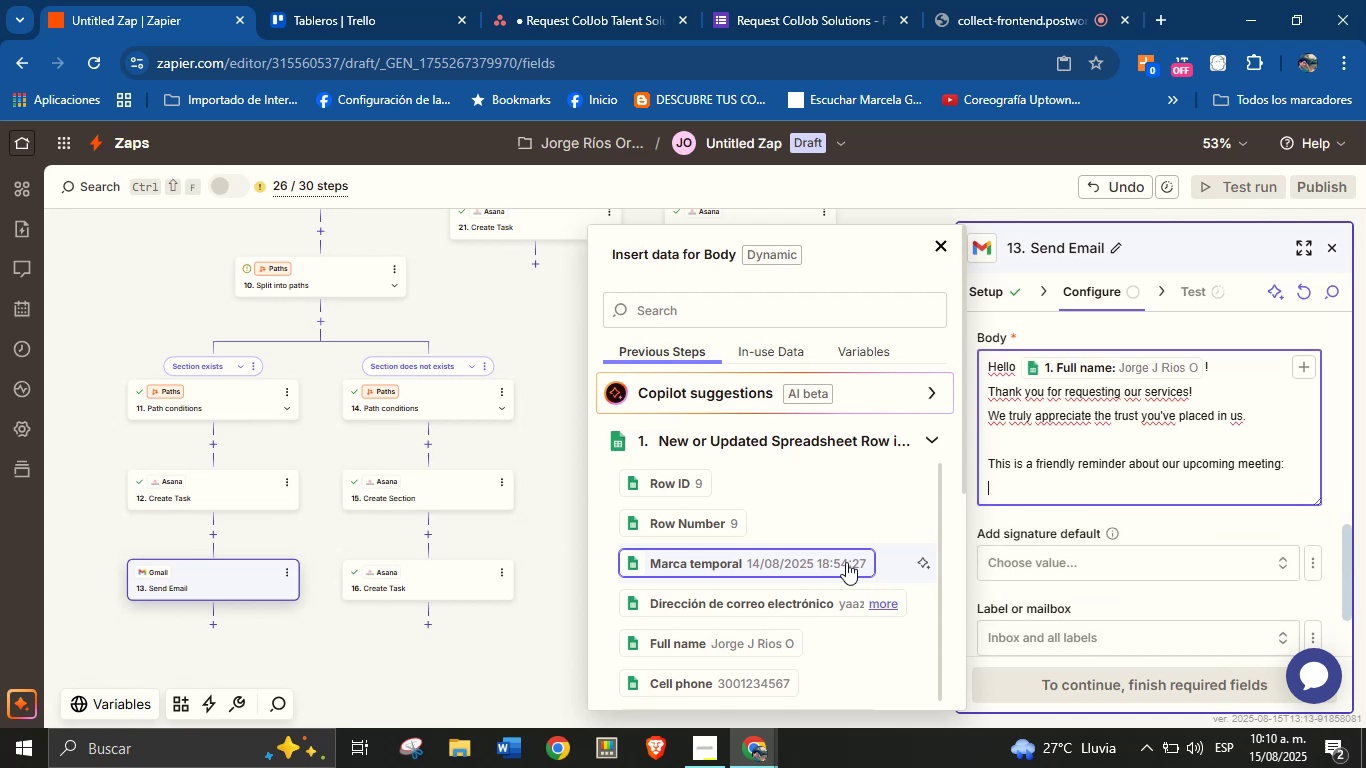 
type(Date ^ time> )
 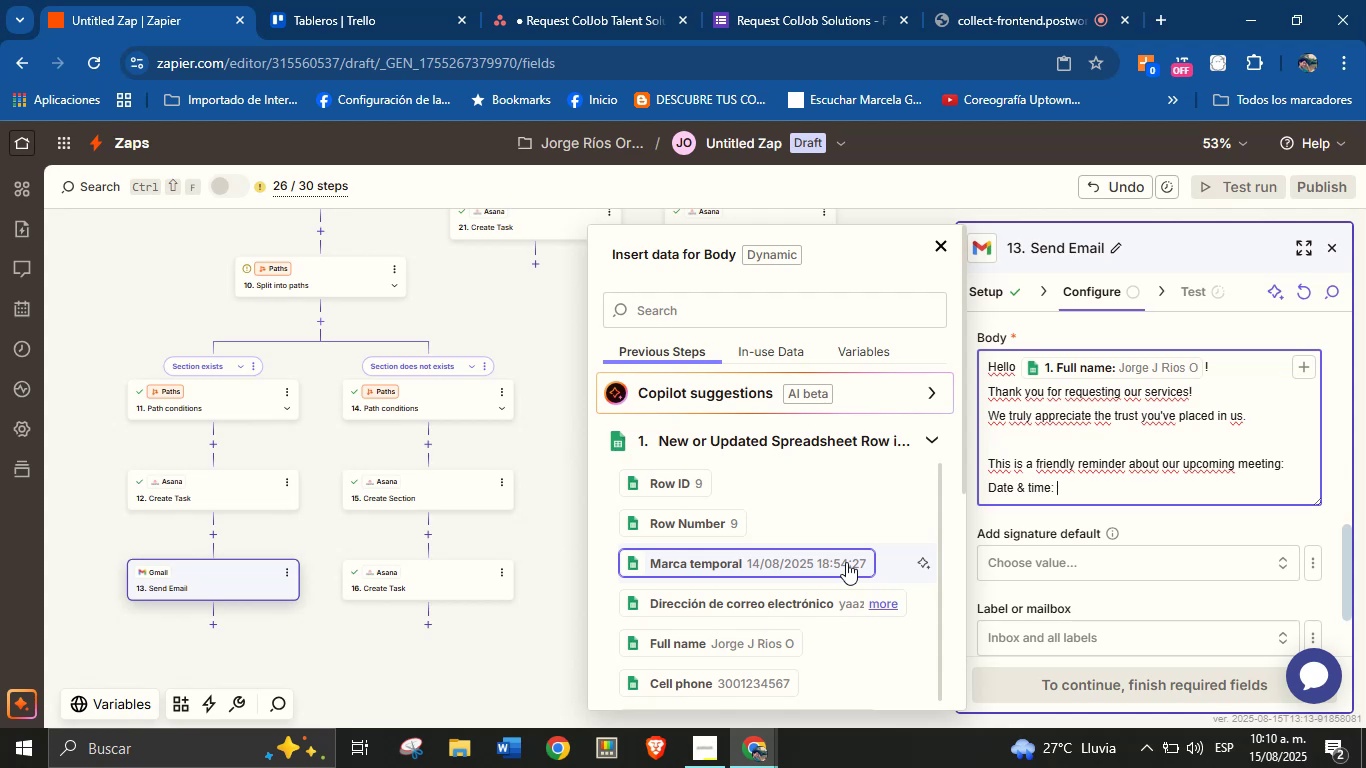 
left_click([743, 315])
 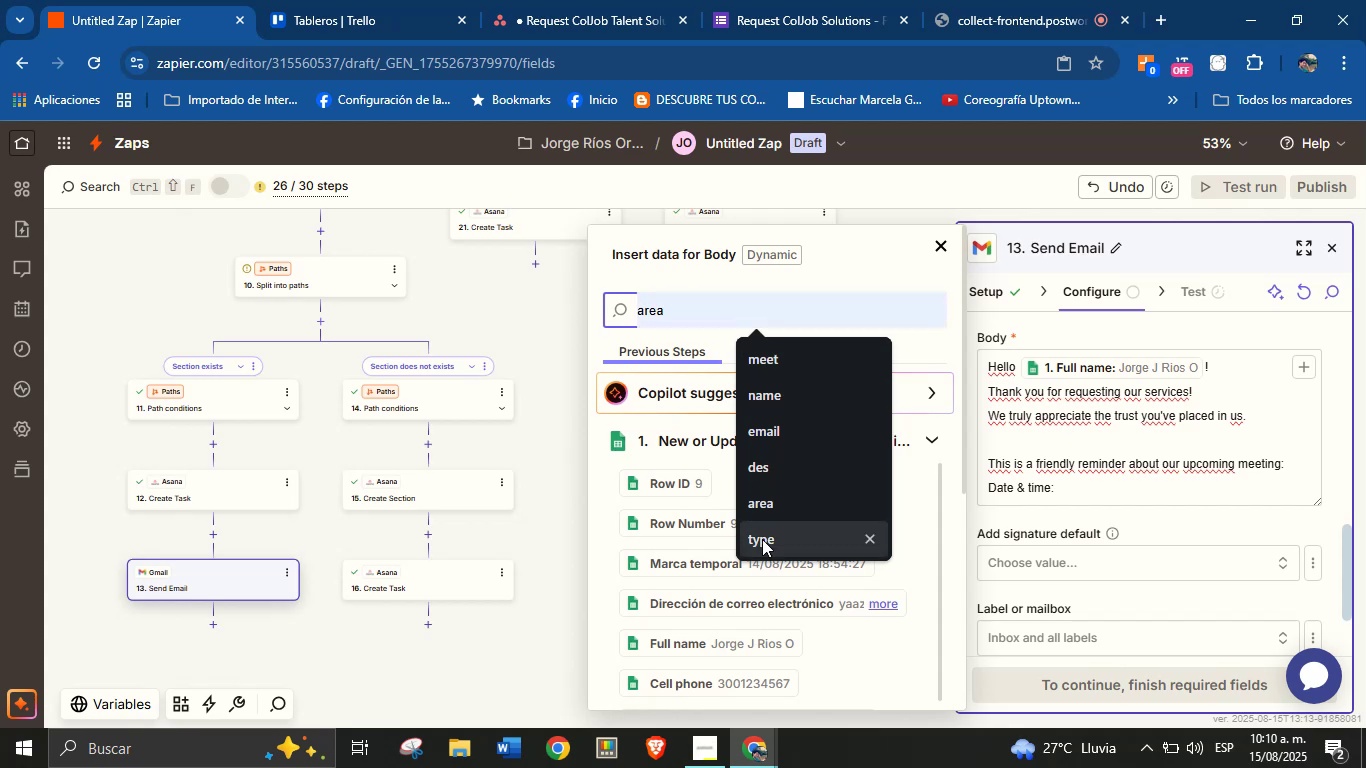 
scroll: coordinate [811, 601], scroll_direction: up, amount: 1.0
 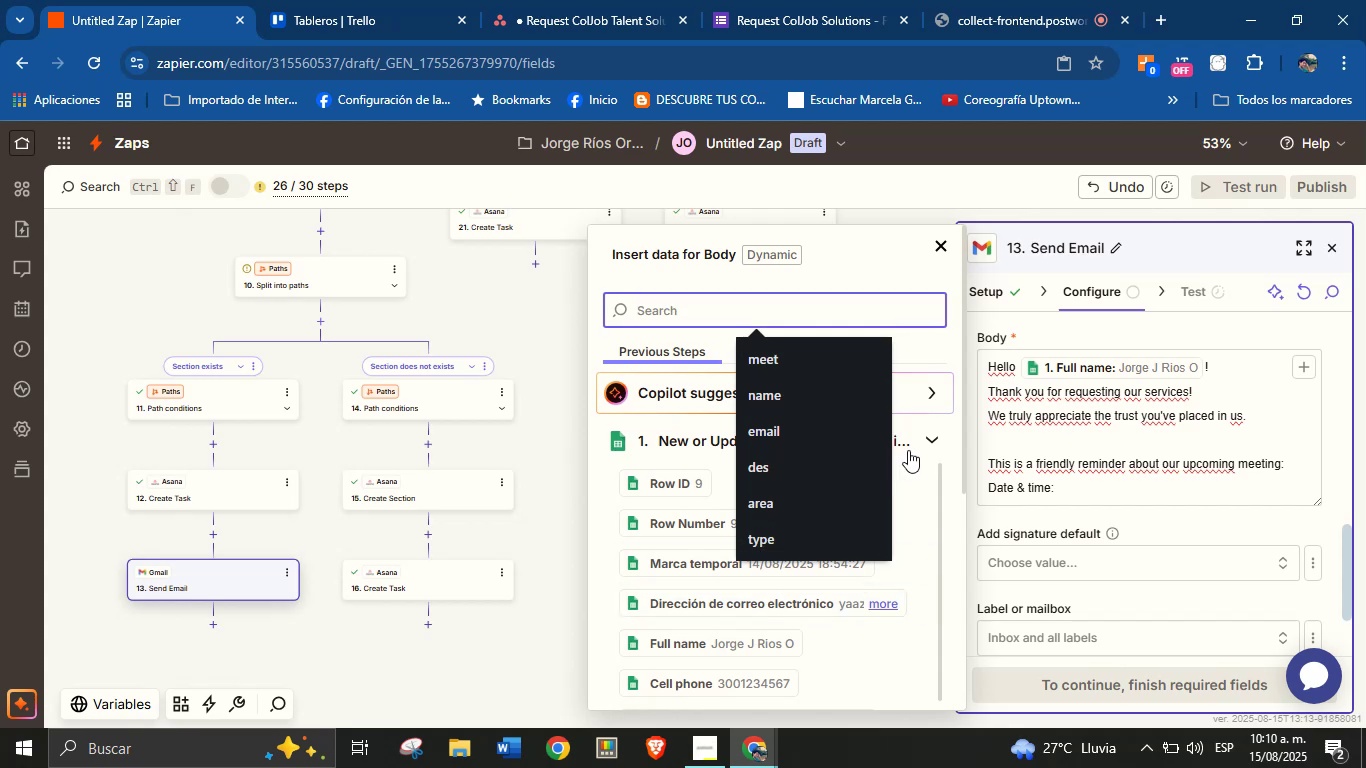 
left_click([934, 434])
 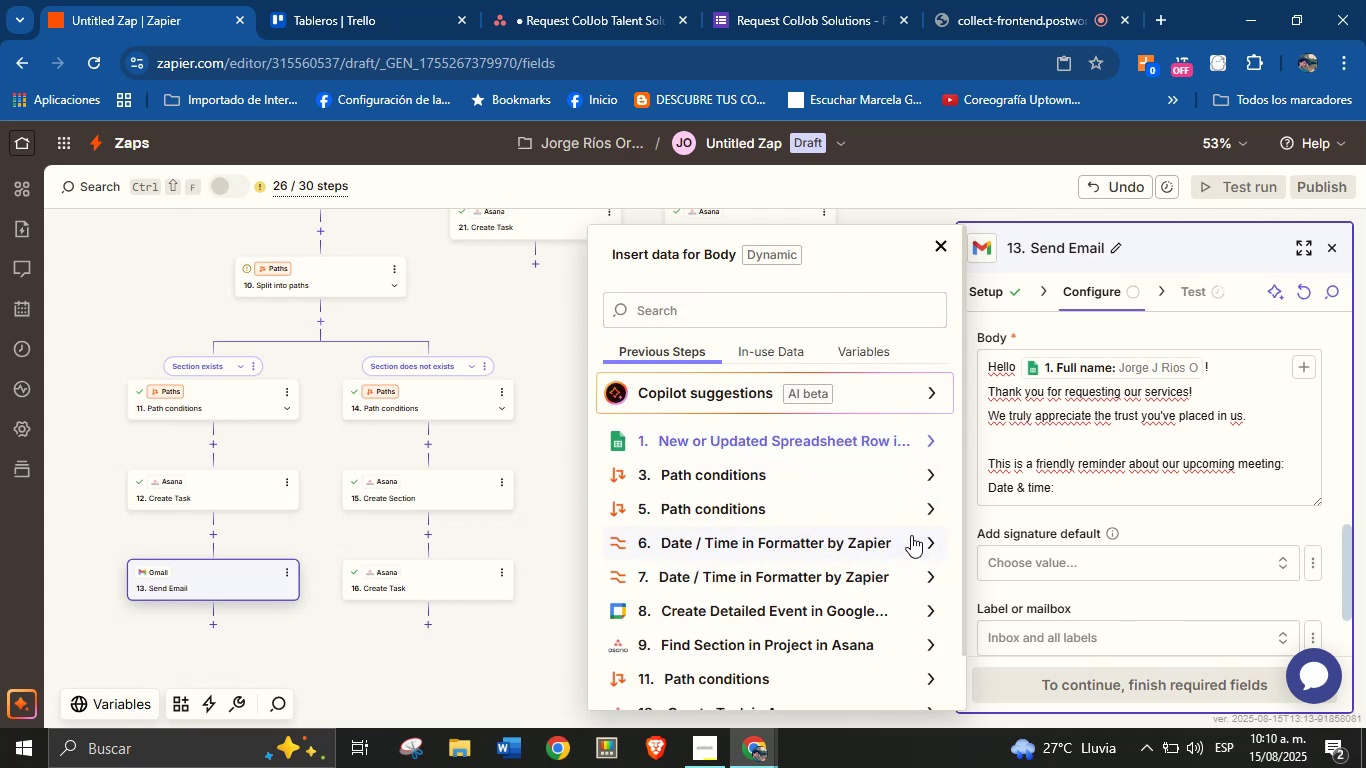 
left_click([932, 546])
 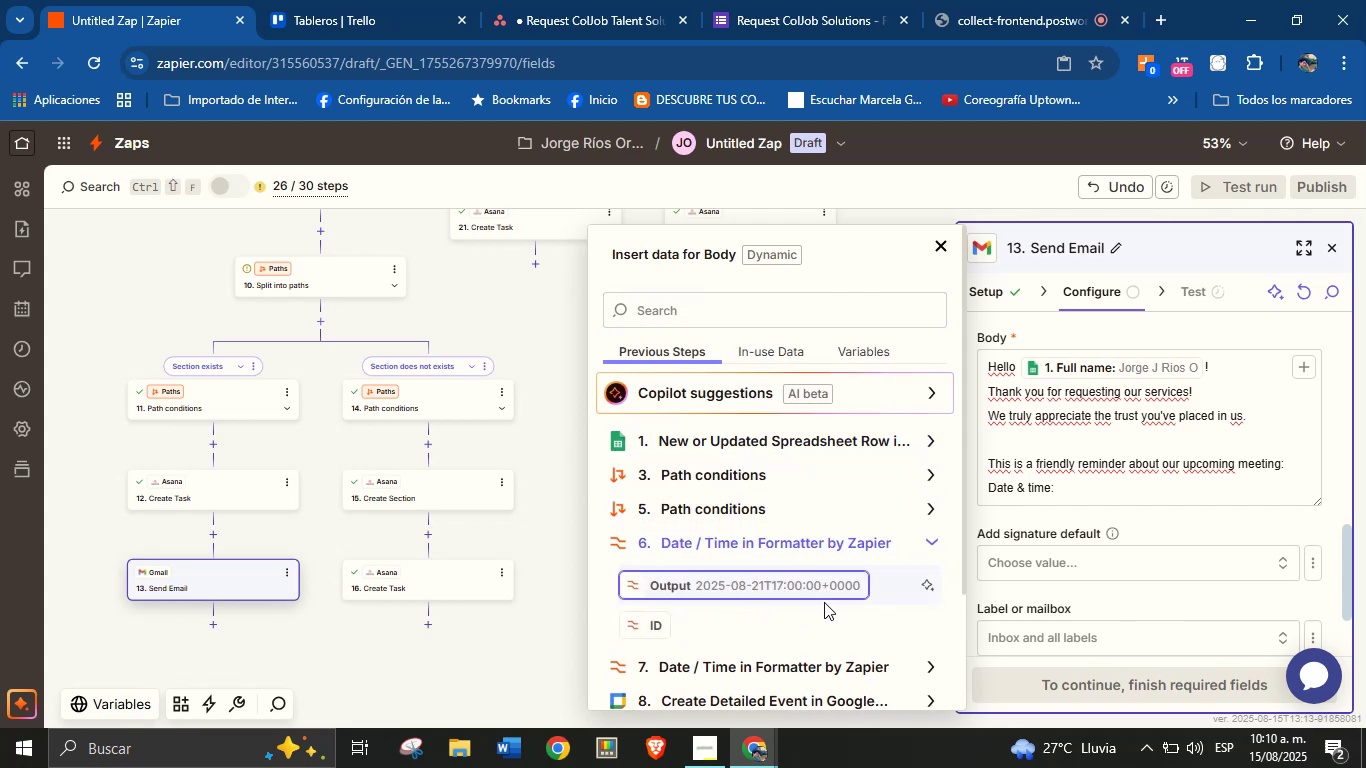 
left_click([809, 587])
 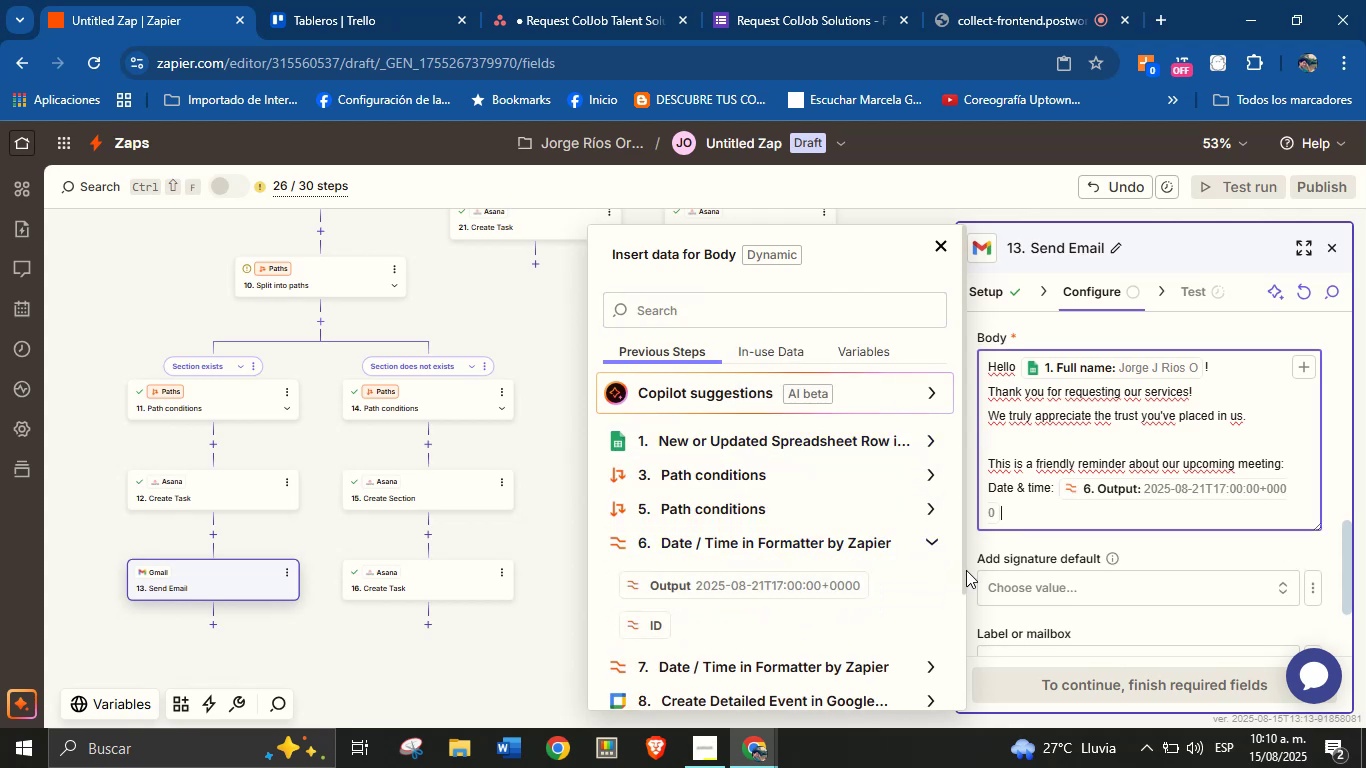 
key(Enter)
 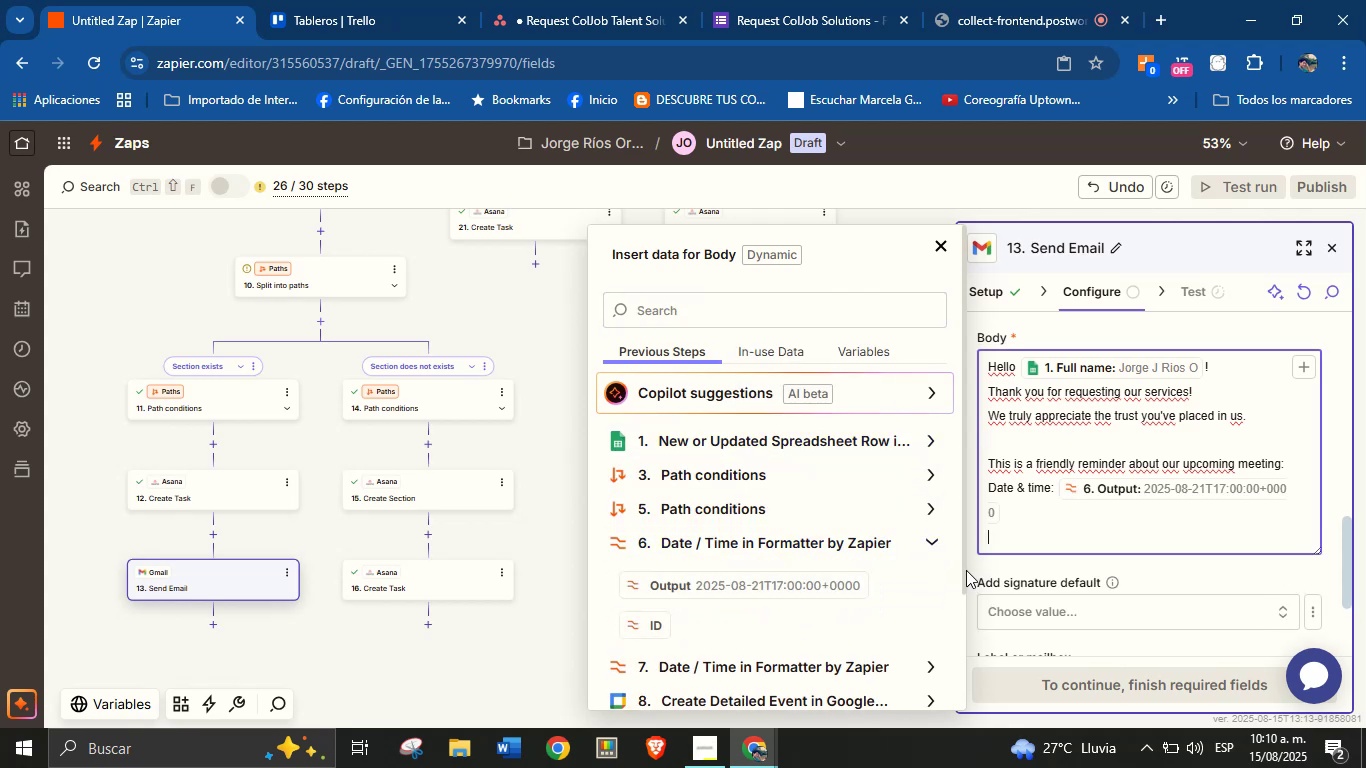 
type(Meeting link> )
 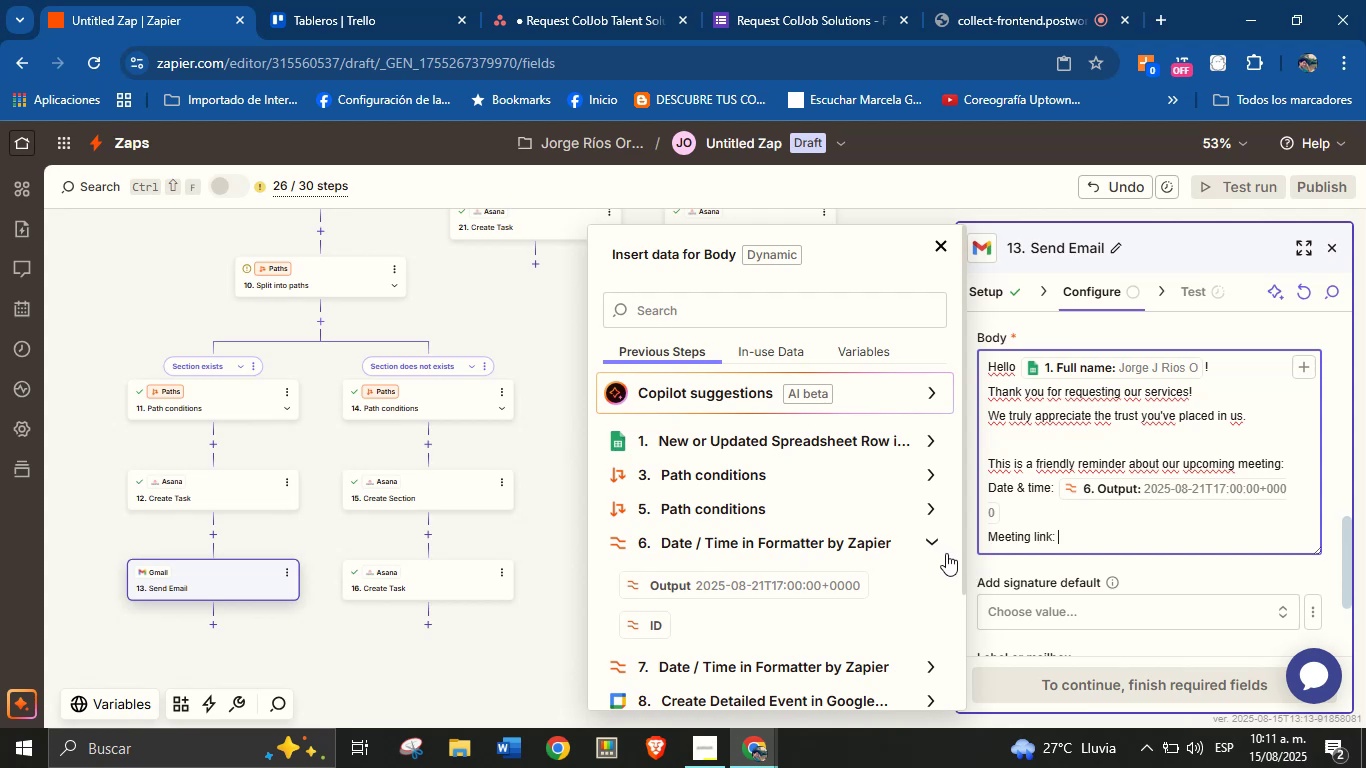 
left_click([936, 544])
 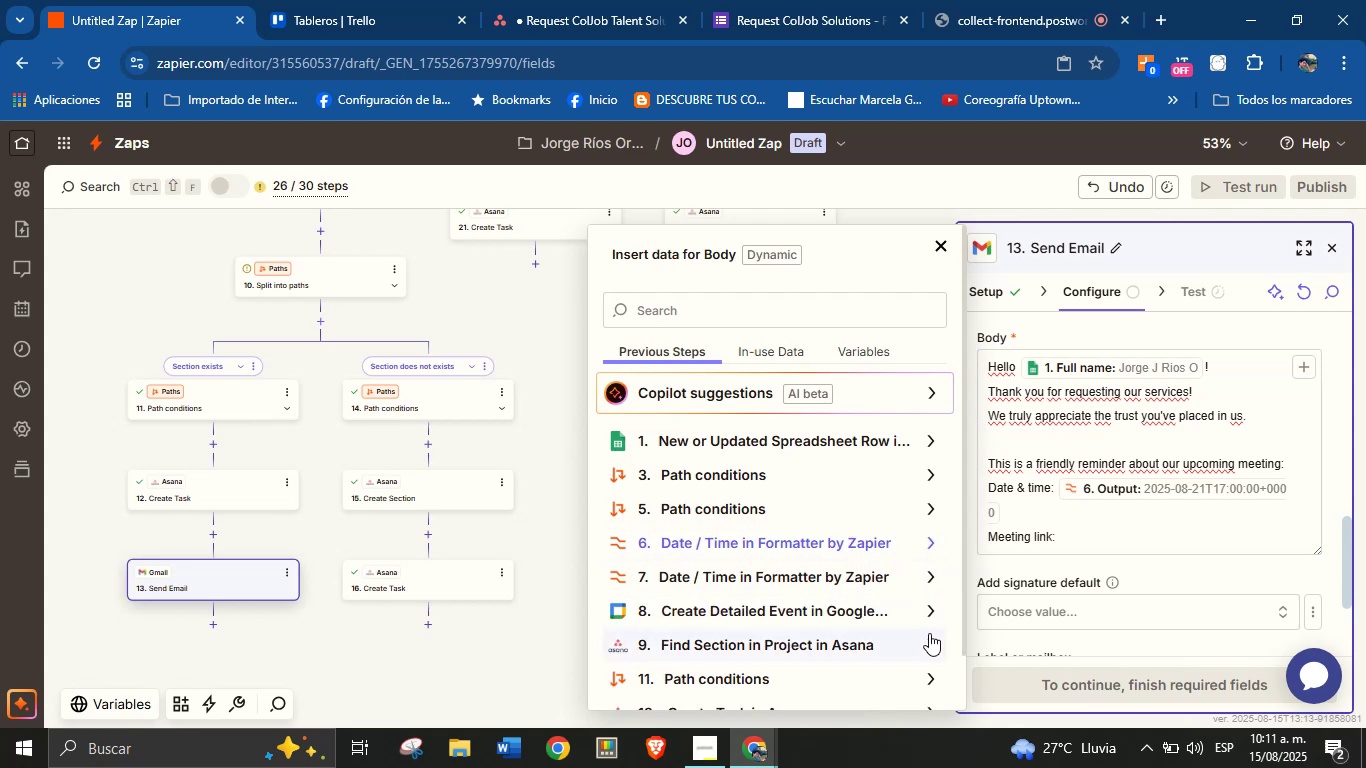 
left_click([933, 618])
 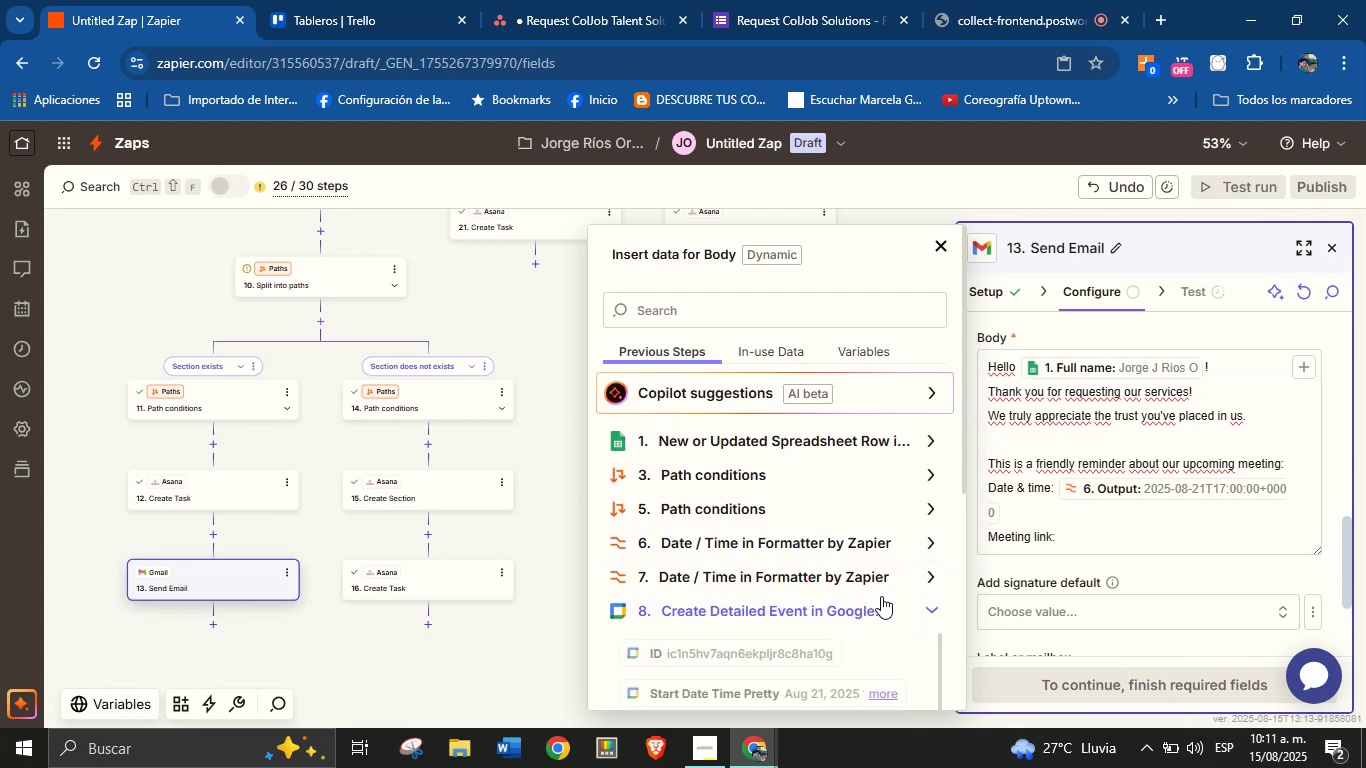 
scroll: coordinate [700, 424], scroll_direction: up, amount: 2.0
 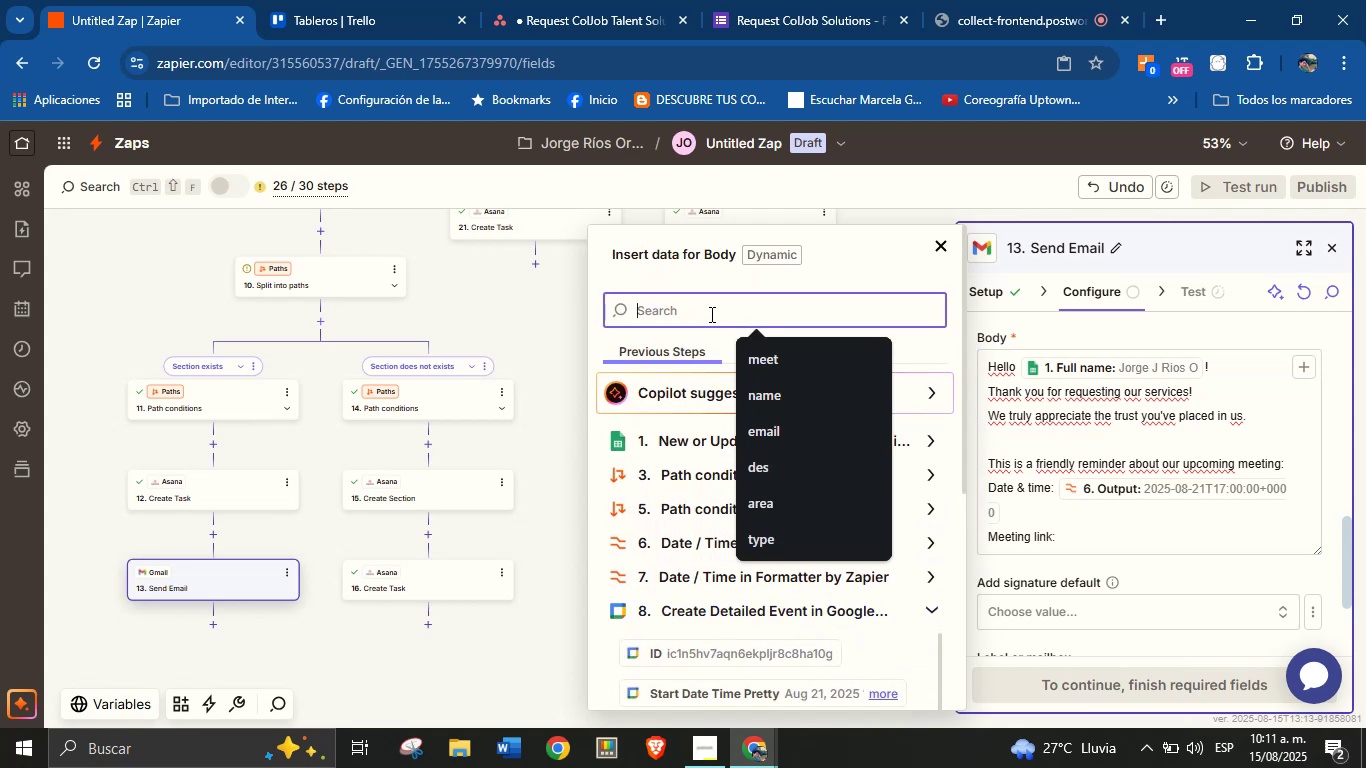 
type(meet)
 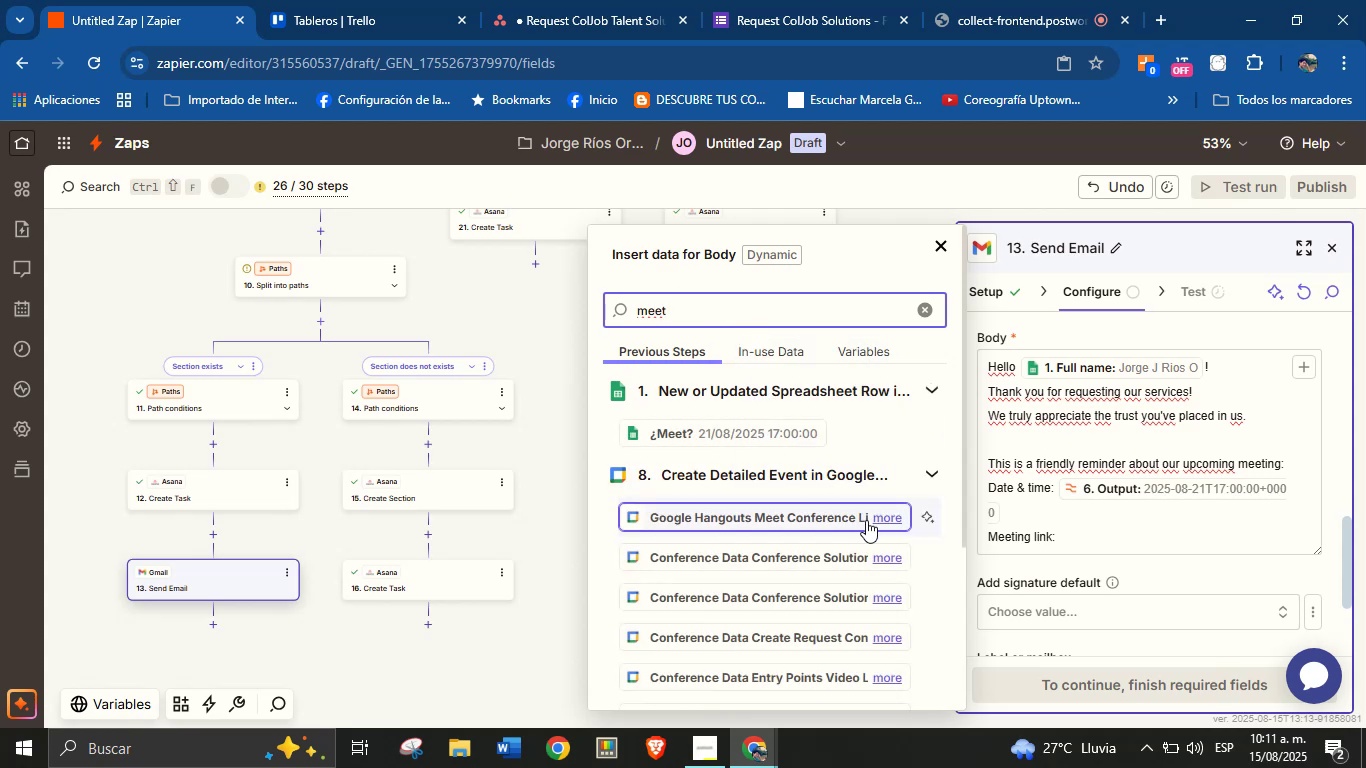 
left_click([888, 521])
 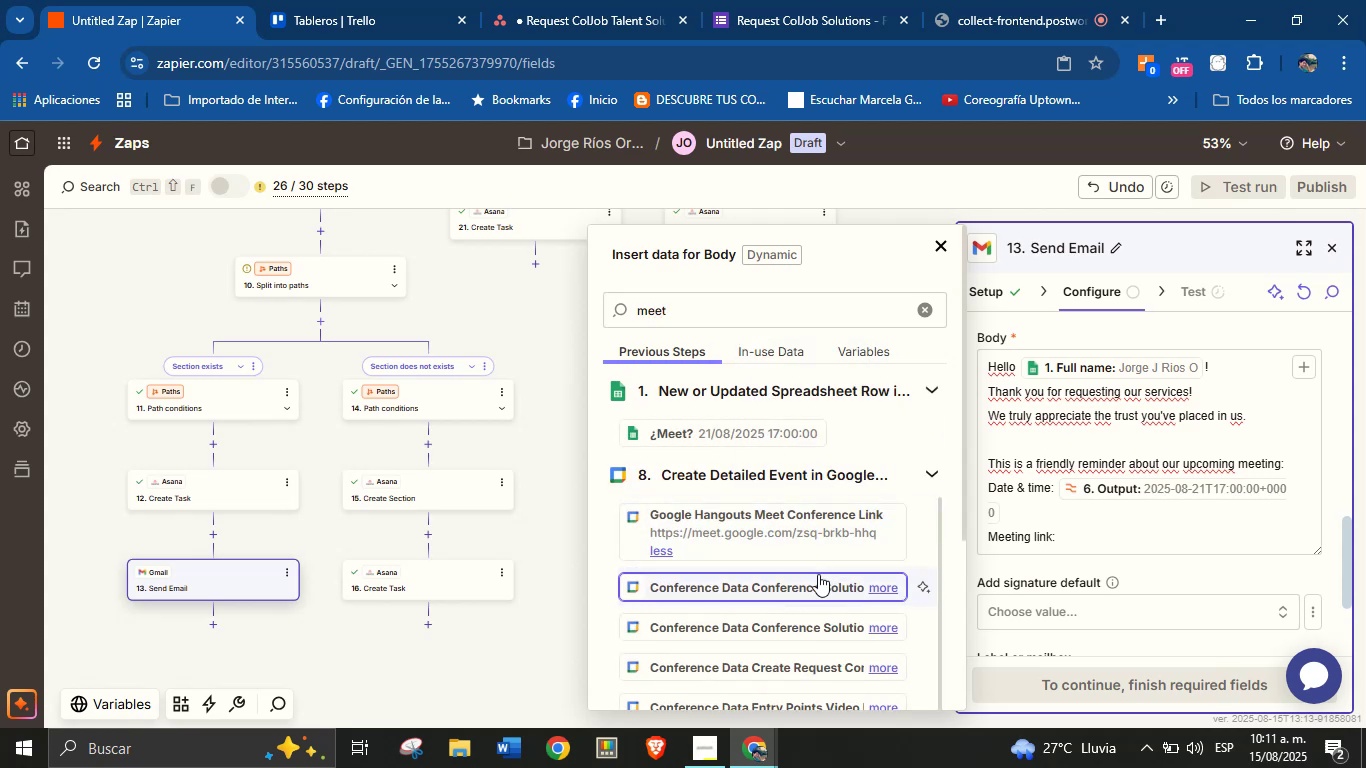 
left_click([799, 532])
 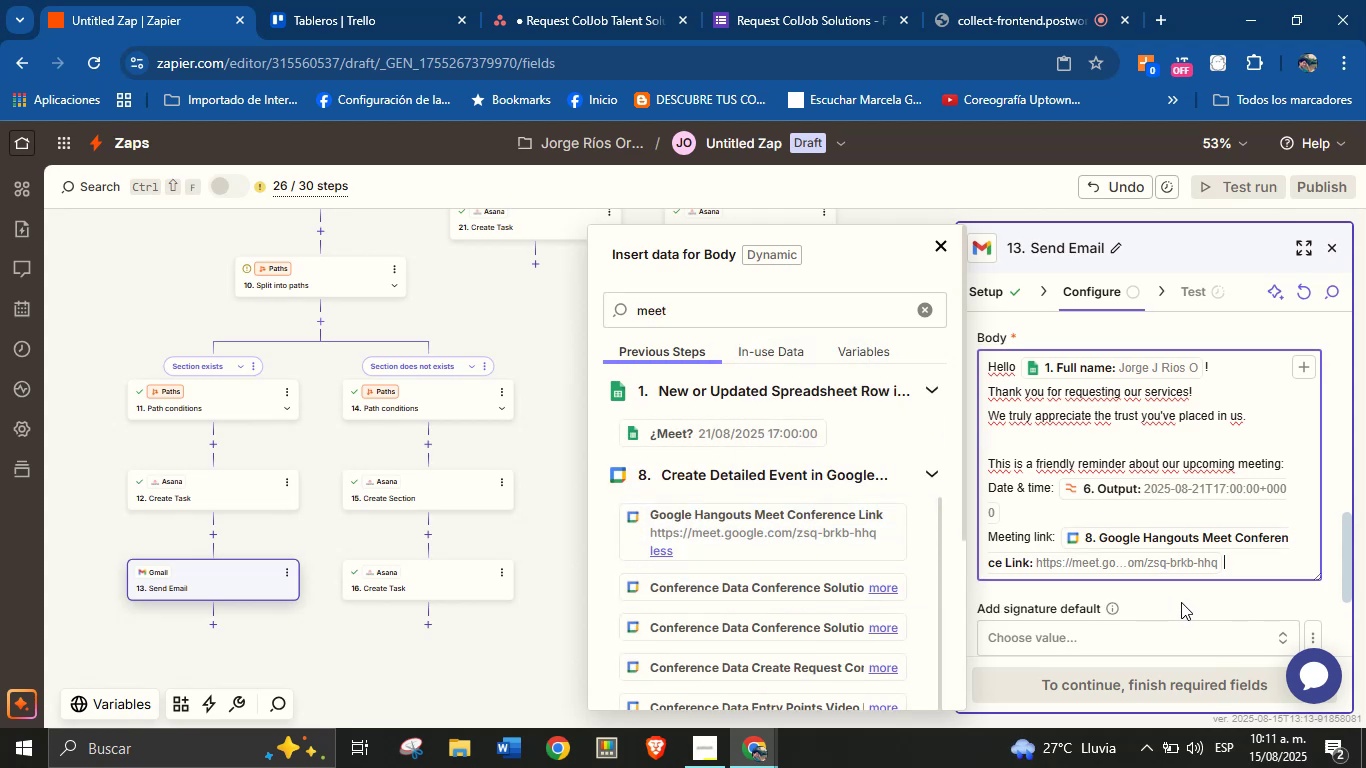 
wait(6.39)
 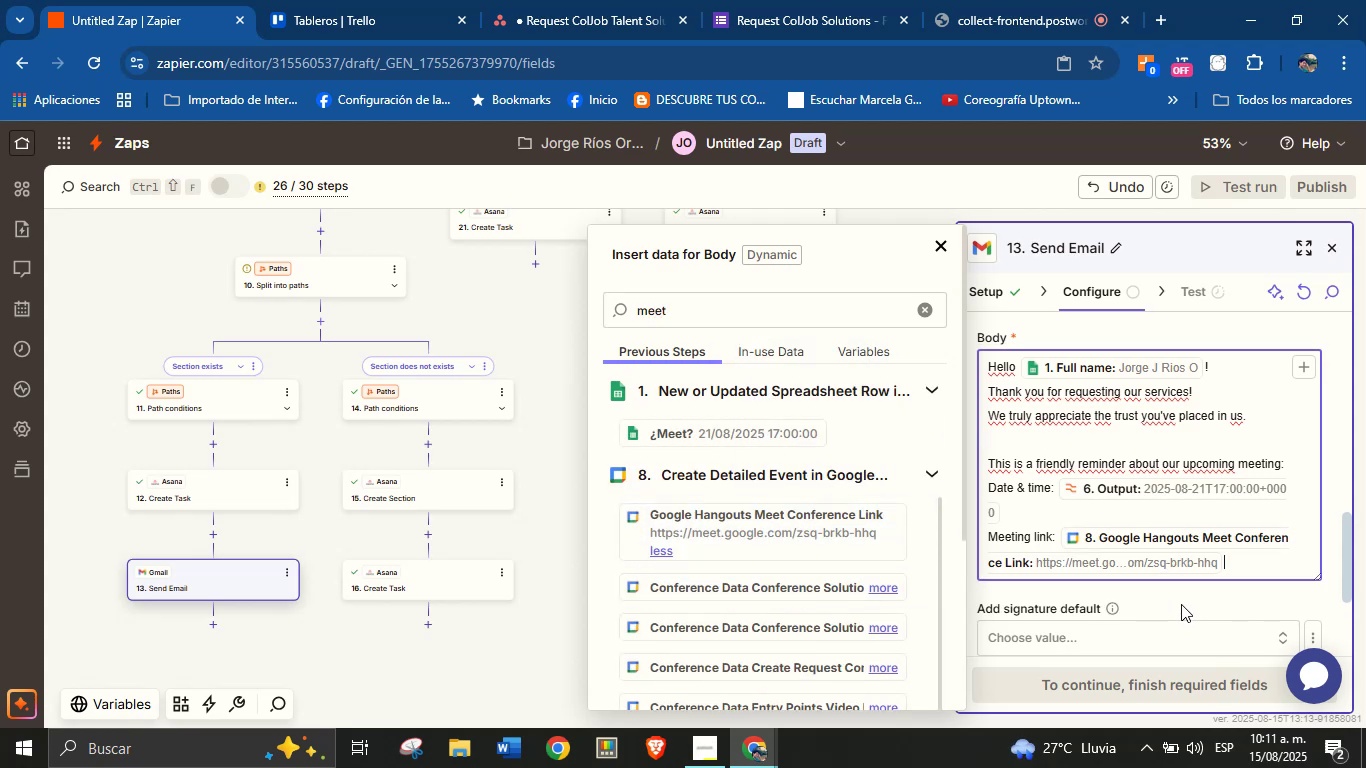 
key(Enter)
 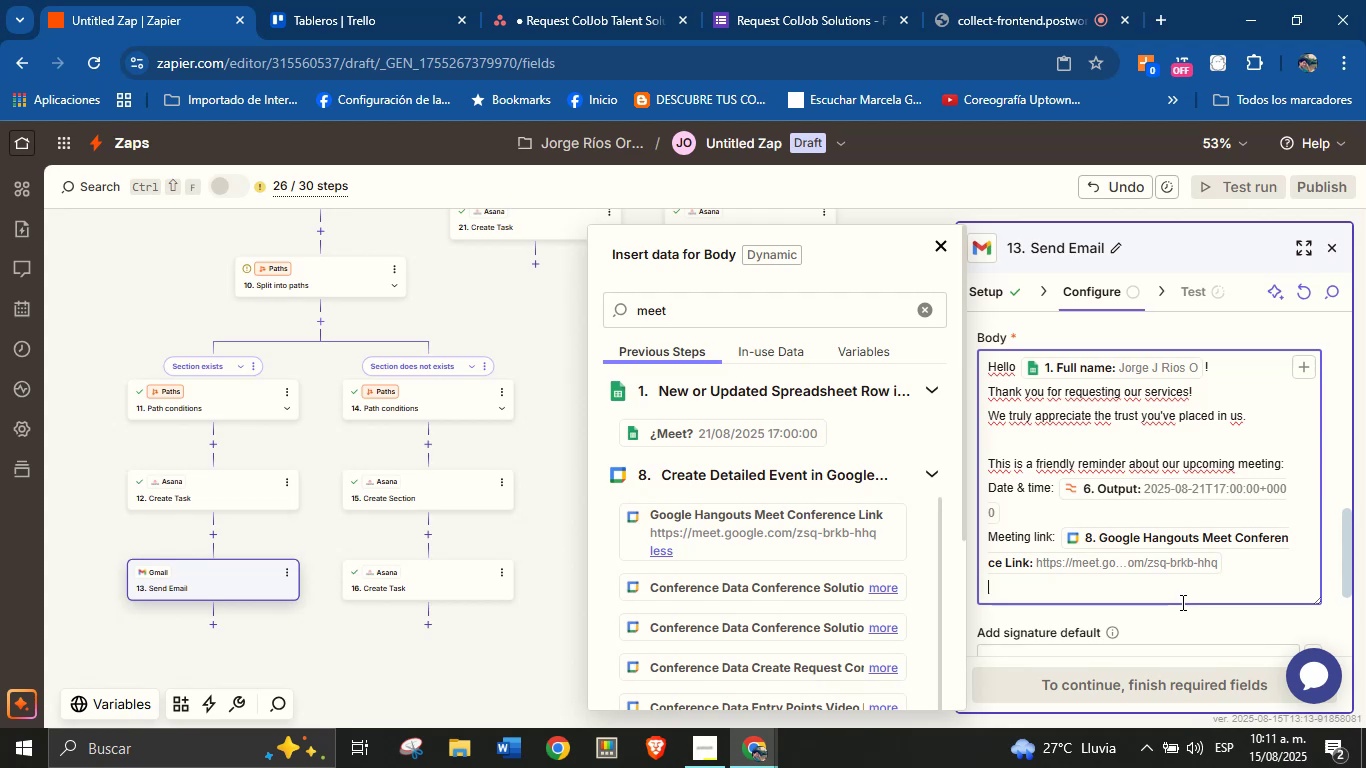 
key(Enter)
 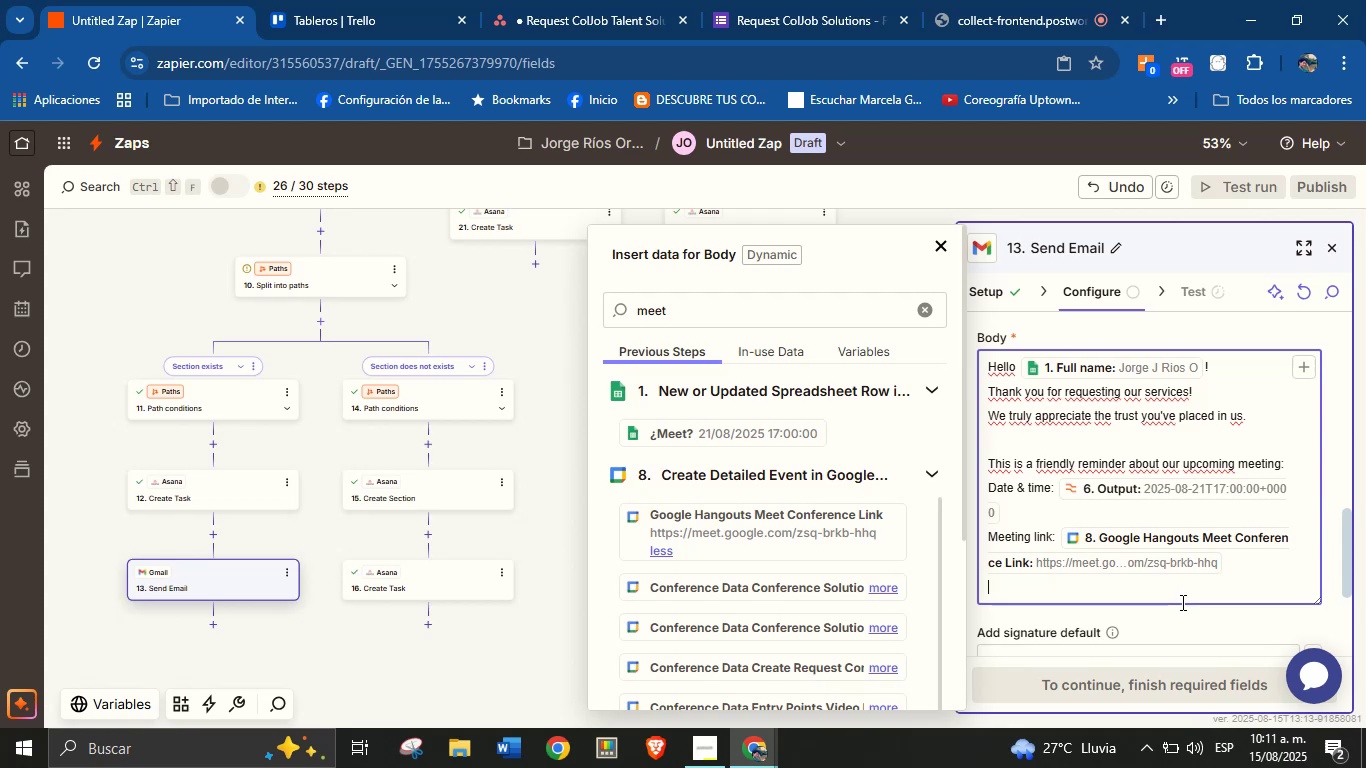 
type(We look forwwa)
key(Backspace)
key(Backspace)
type(ard)
key(Backspace)
type(d )
 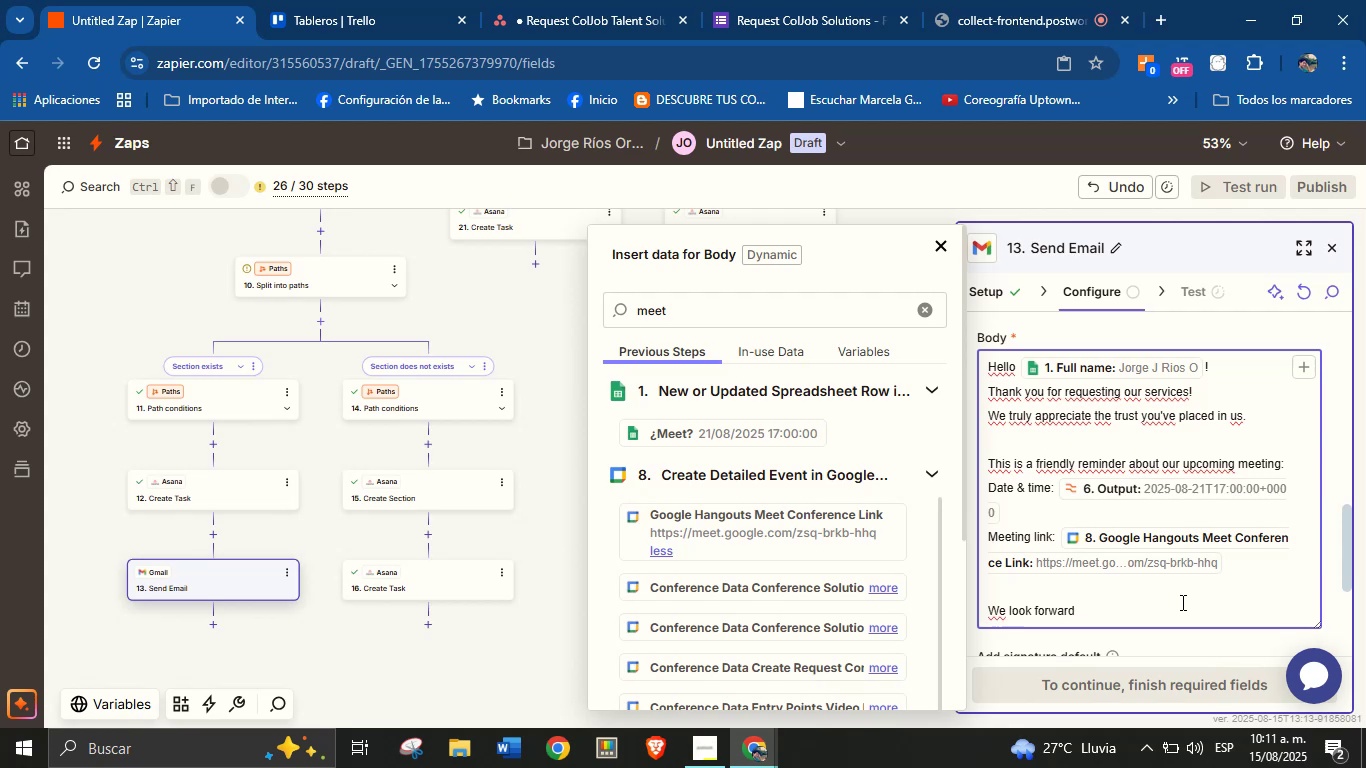 
type(to dscu)
key(Backspace)
key(Backspace)
key(Backspace)
type(iscussing yourneedsand finding )
 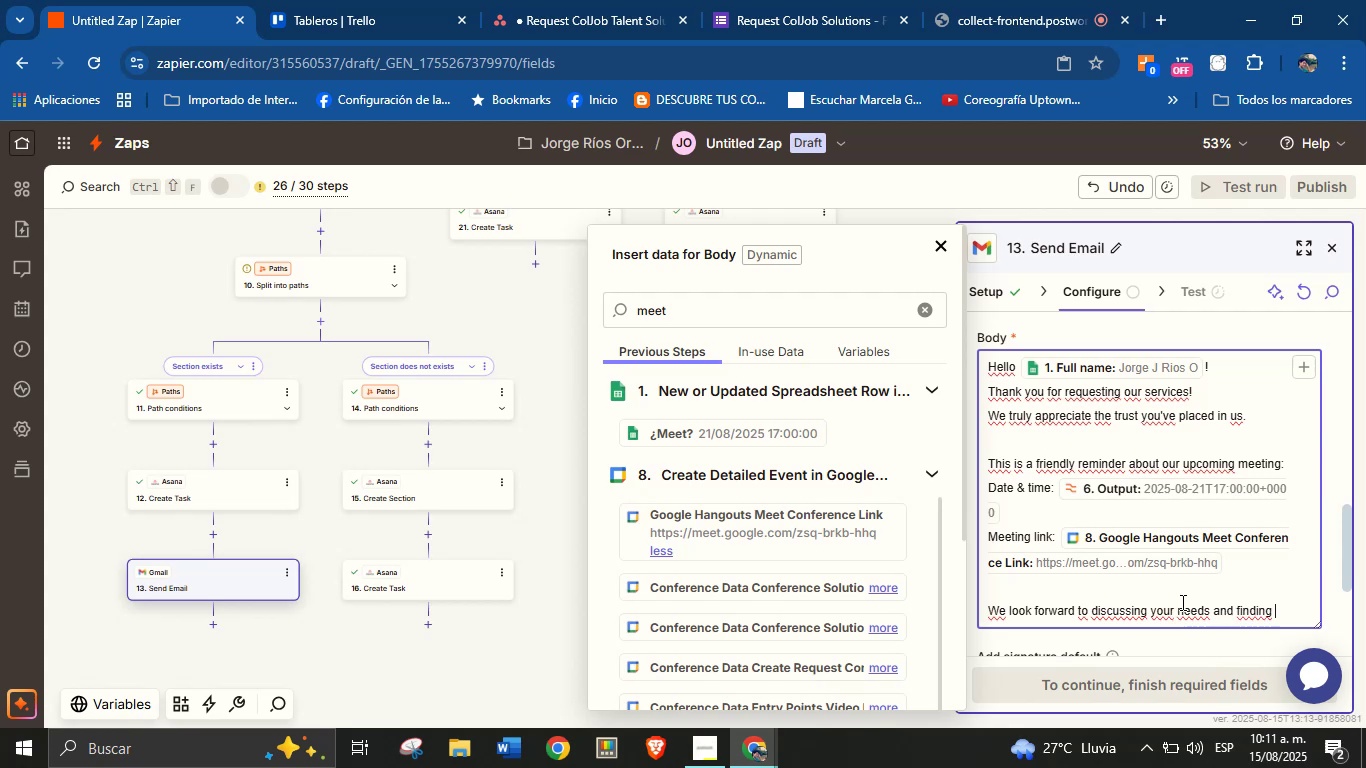 
wait(7.28)
 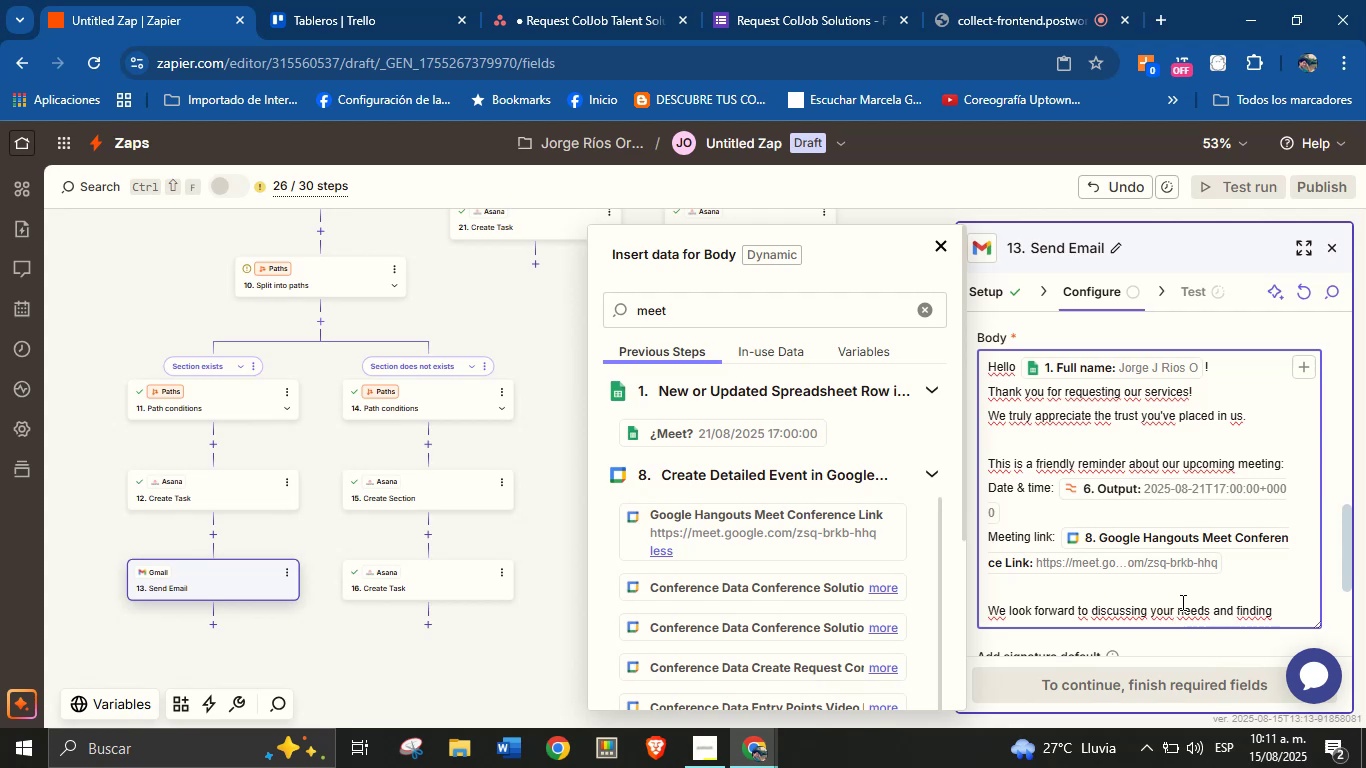 
type(the best solutions for you.)
 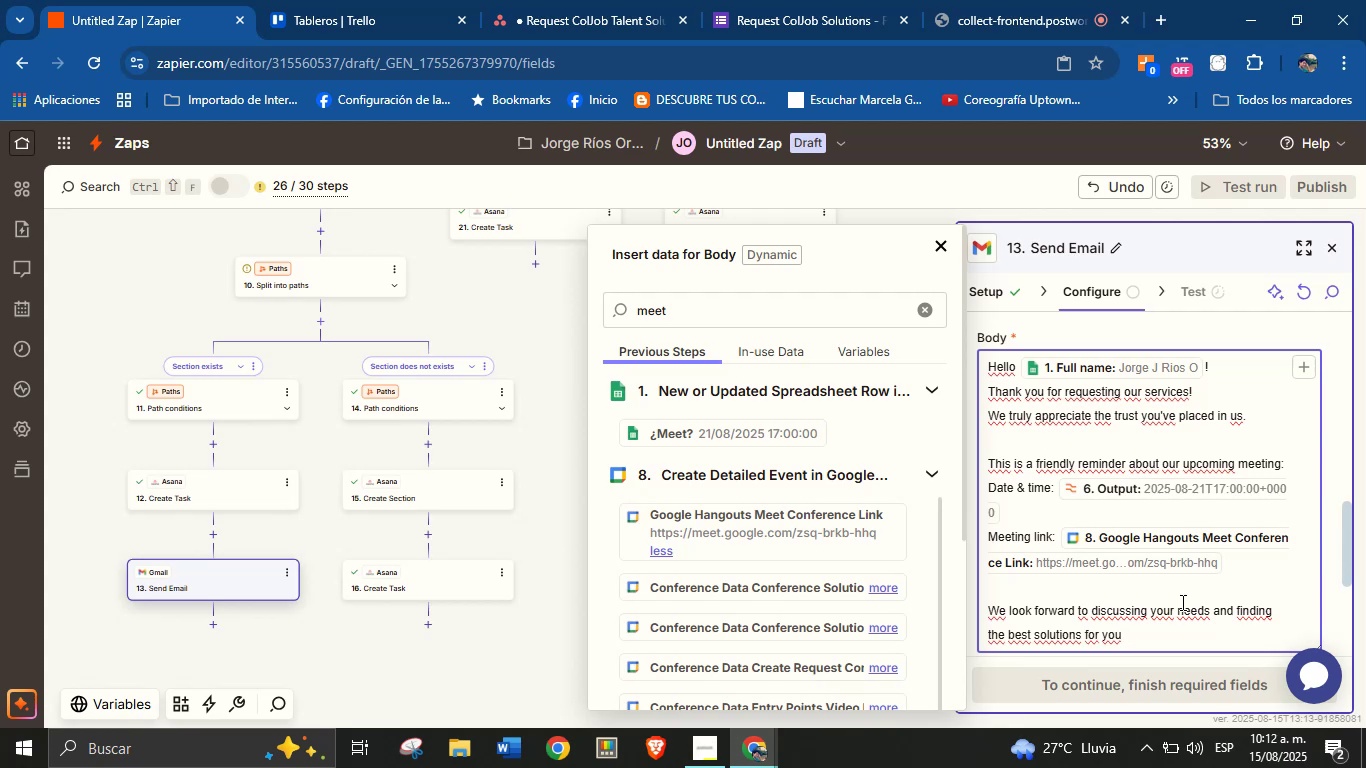 
key(Enter)
 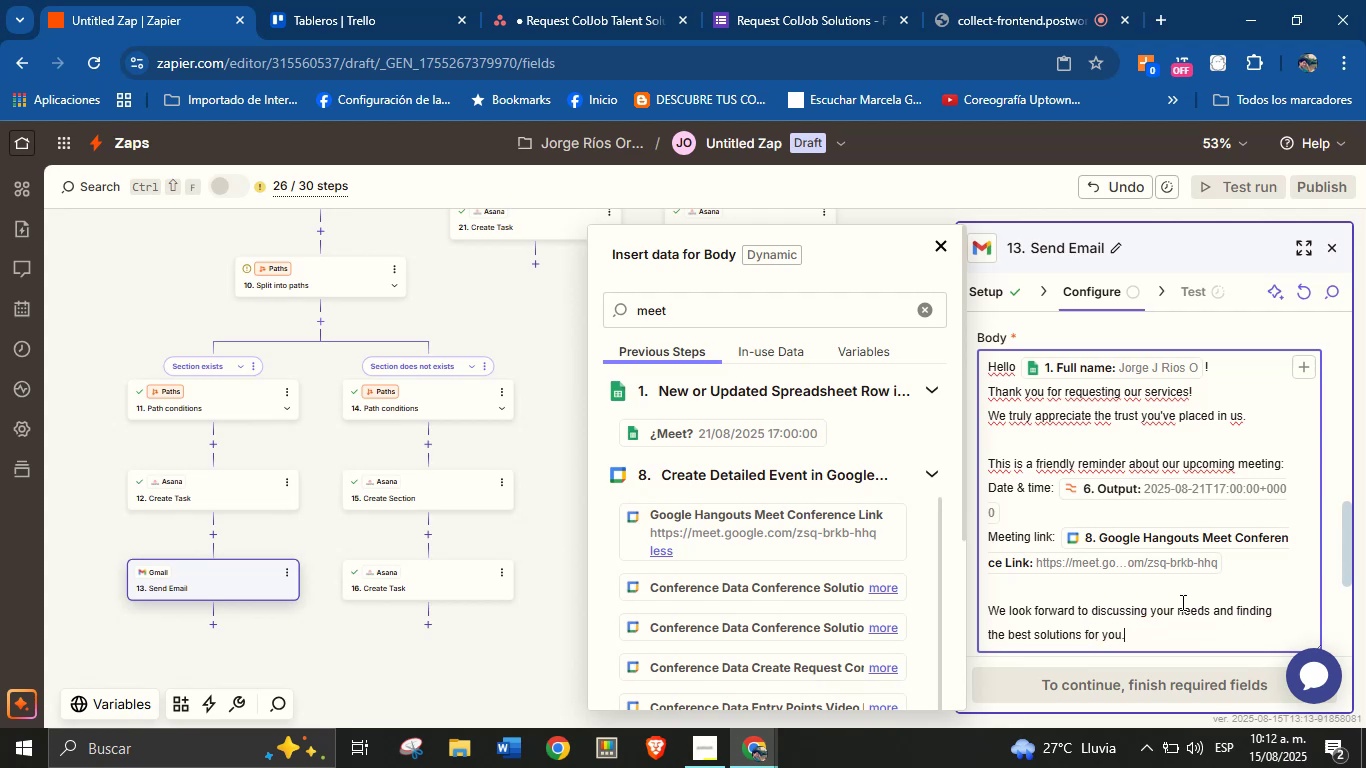 
key(Enter)
 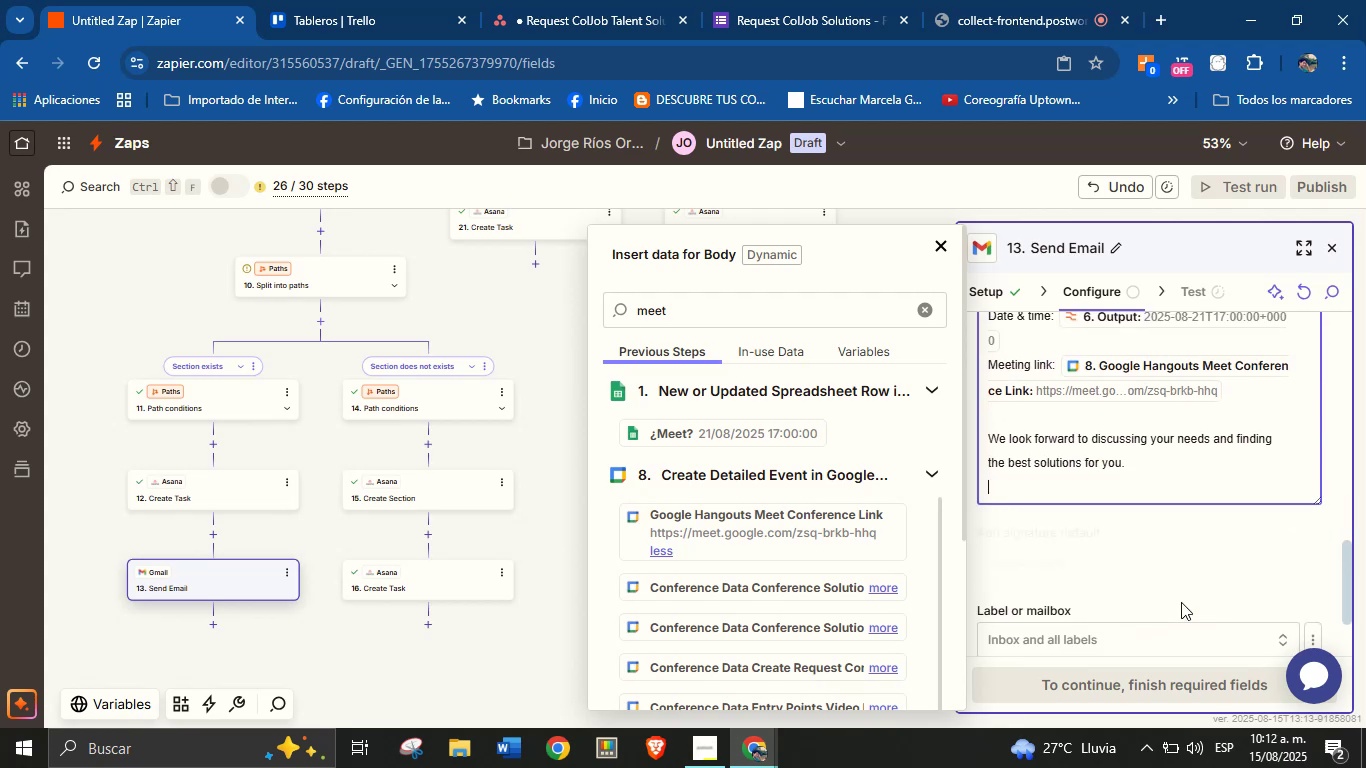 
type(See you soon!)
 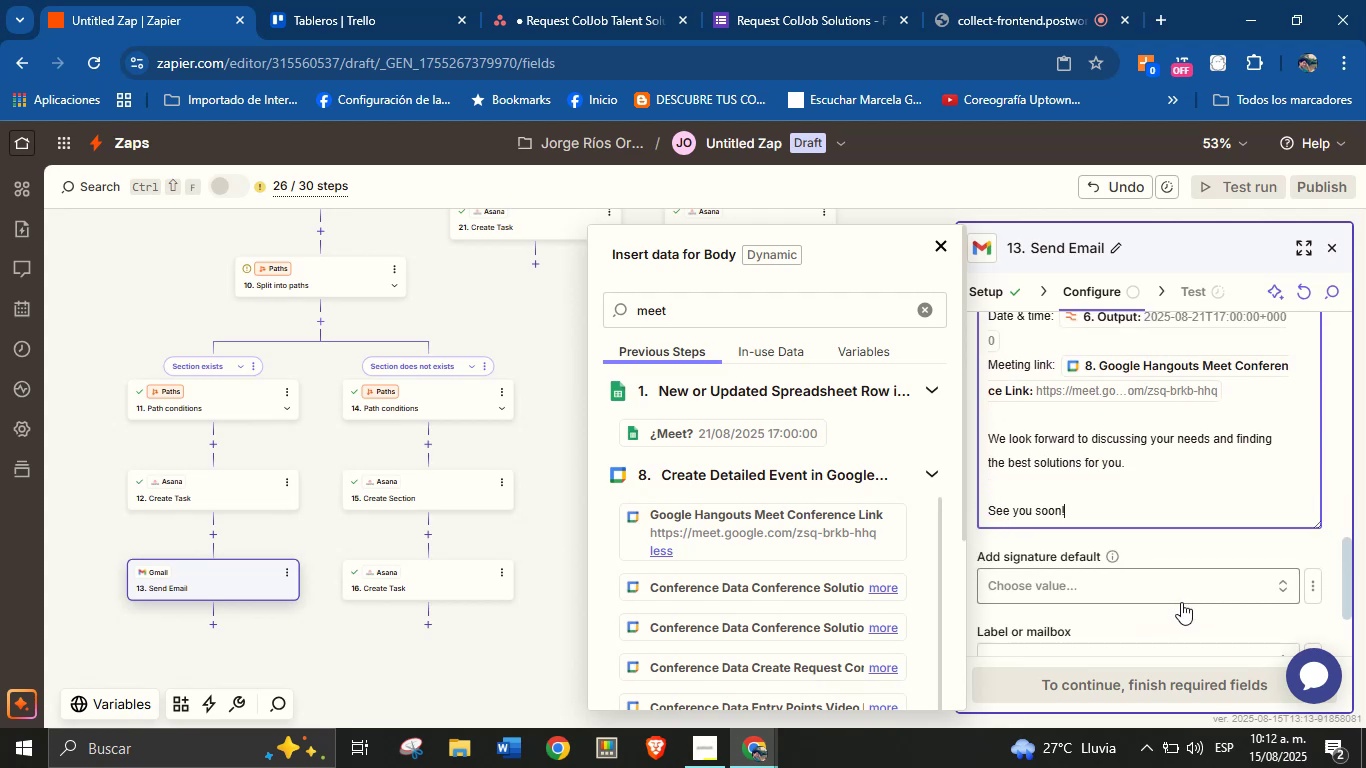 
 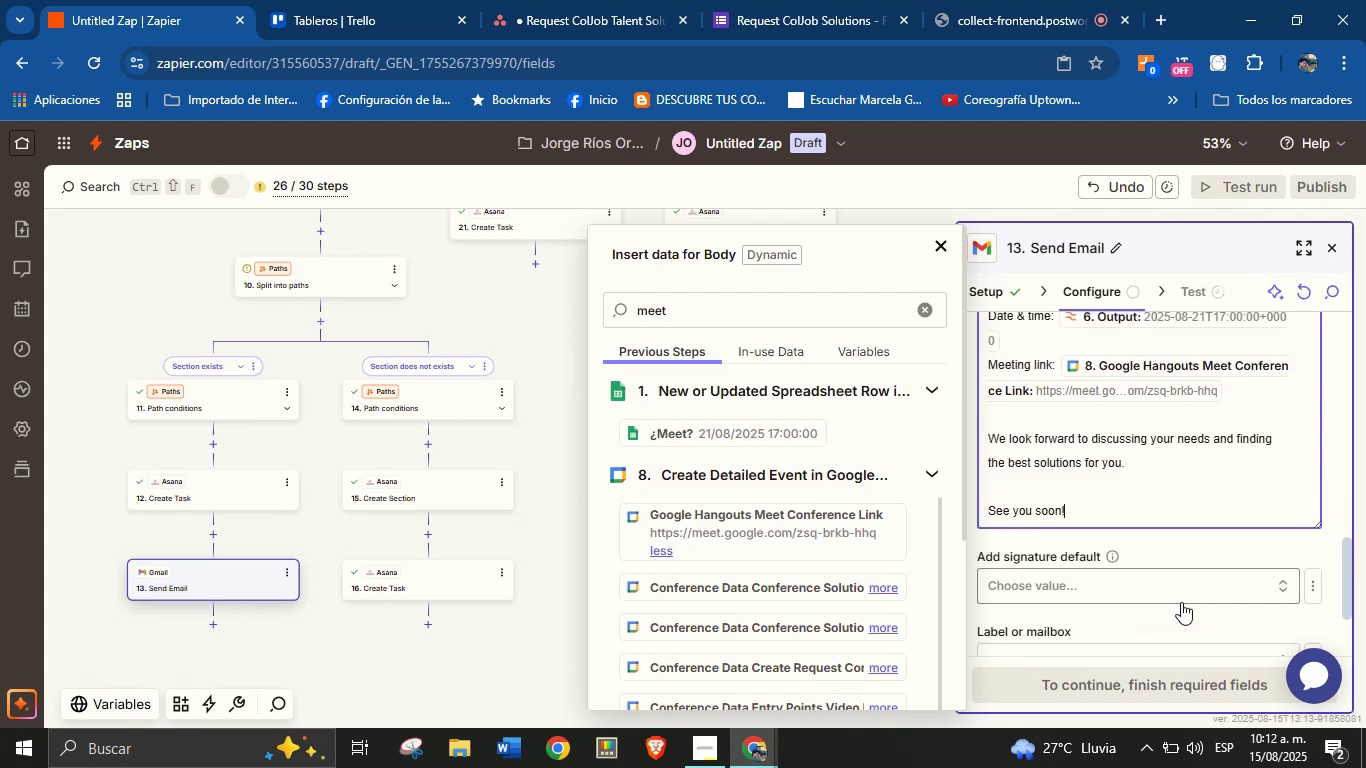 
key(Enter)
 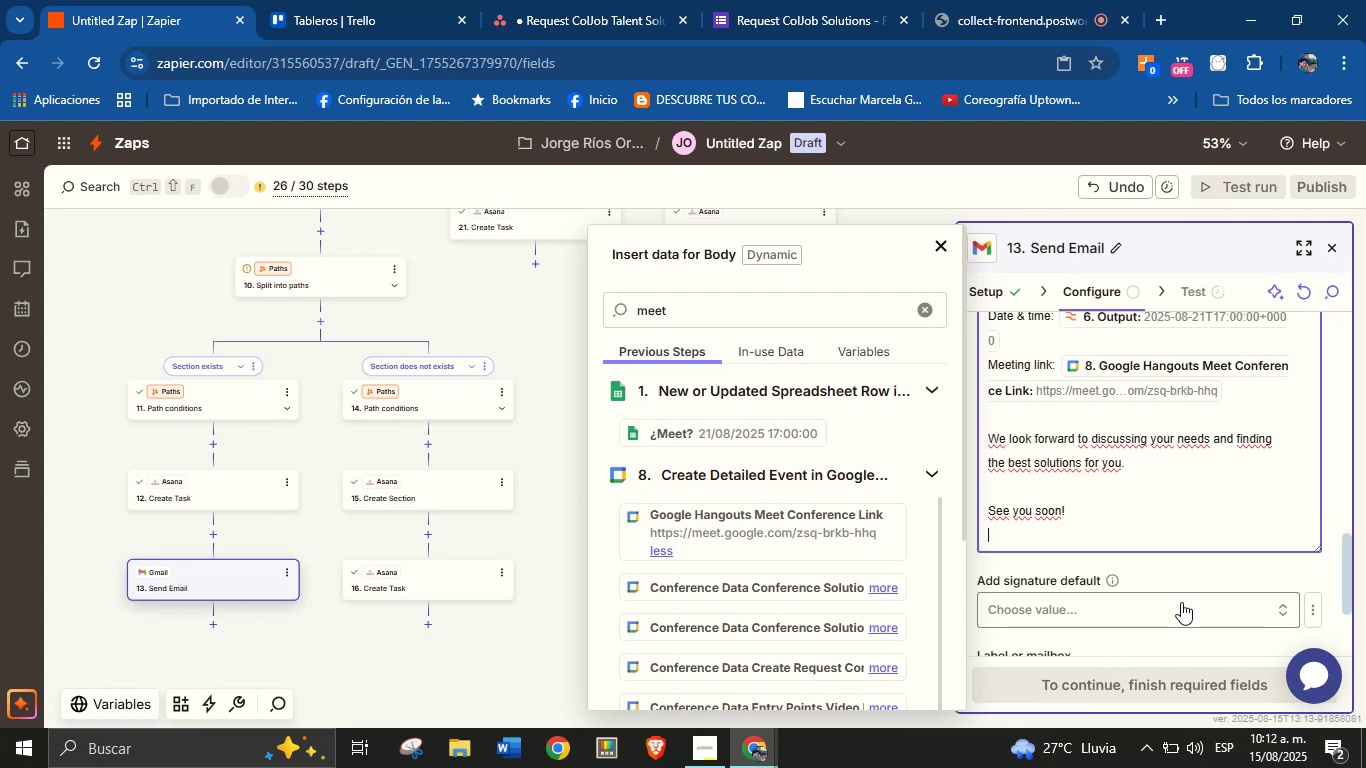 
wait(9.63)
 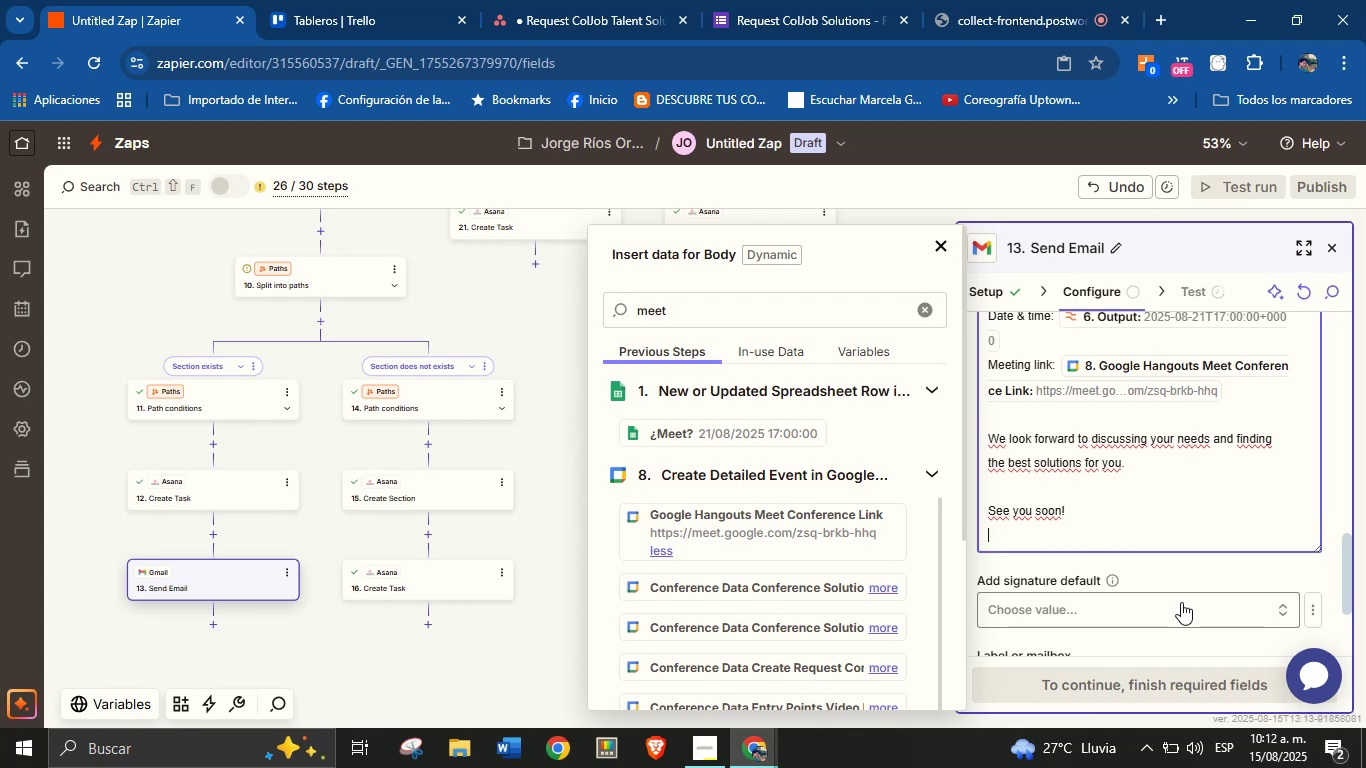 
type(Best regards, )
 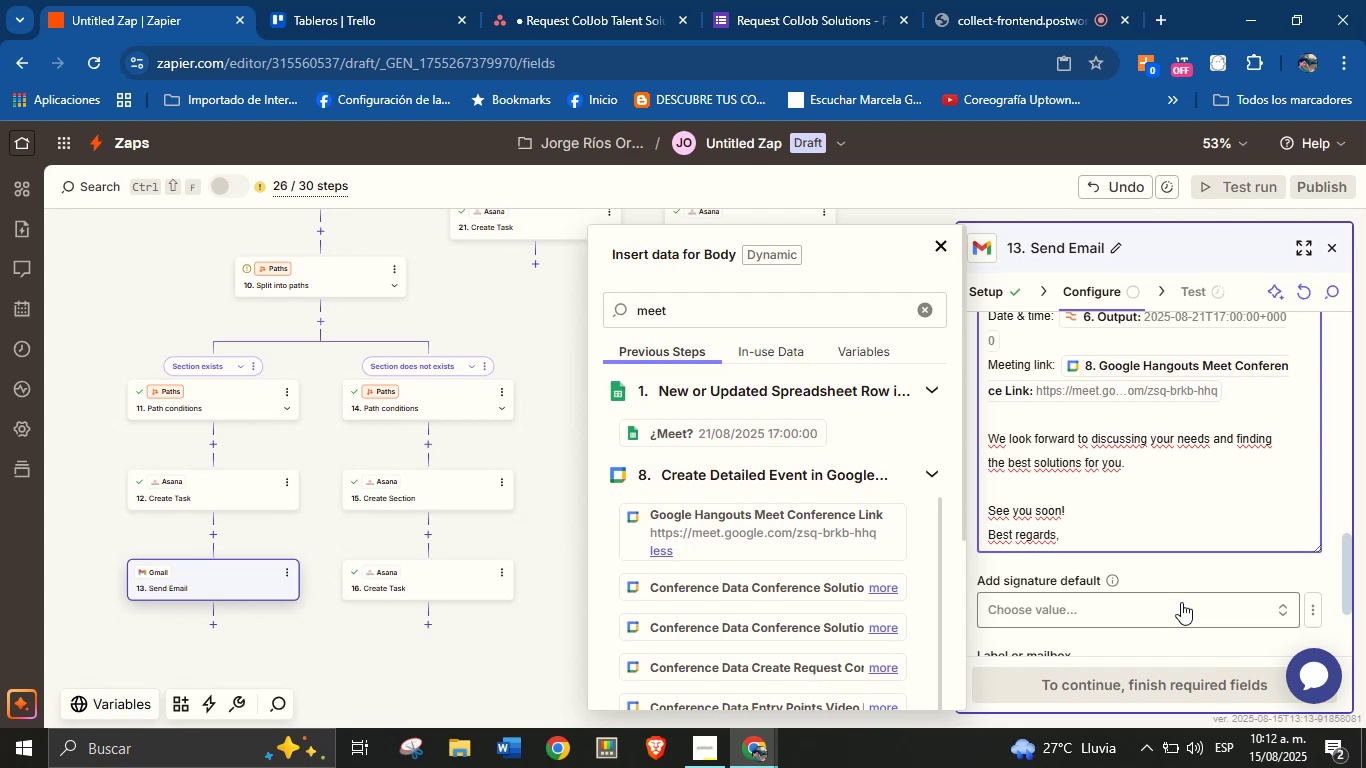 
key(Enter)
 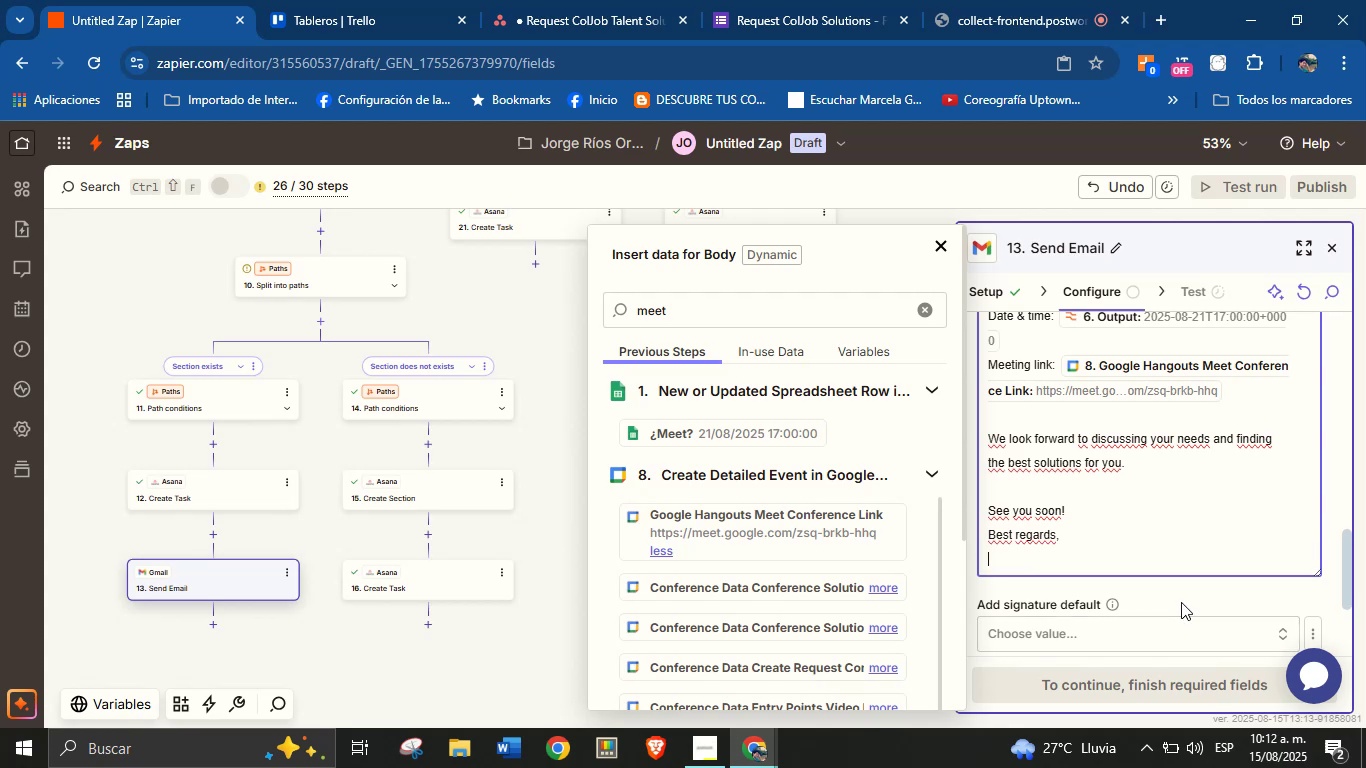 
type(Jorge \ ColJob Team Solutions)
 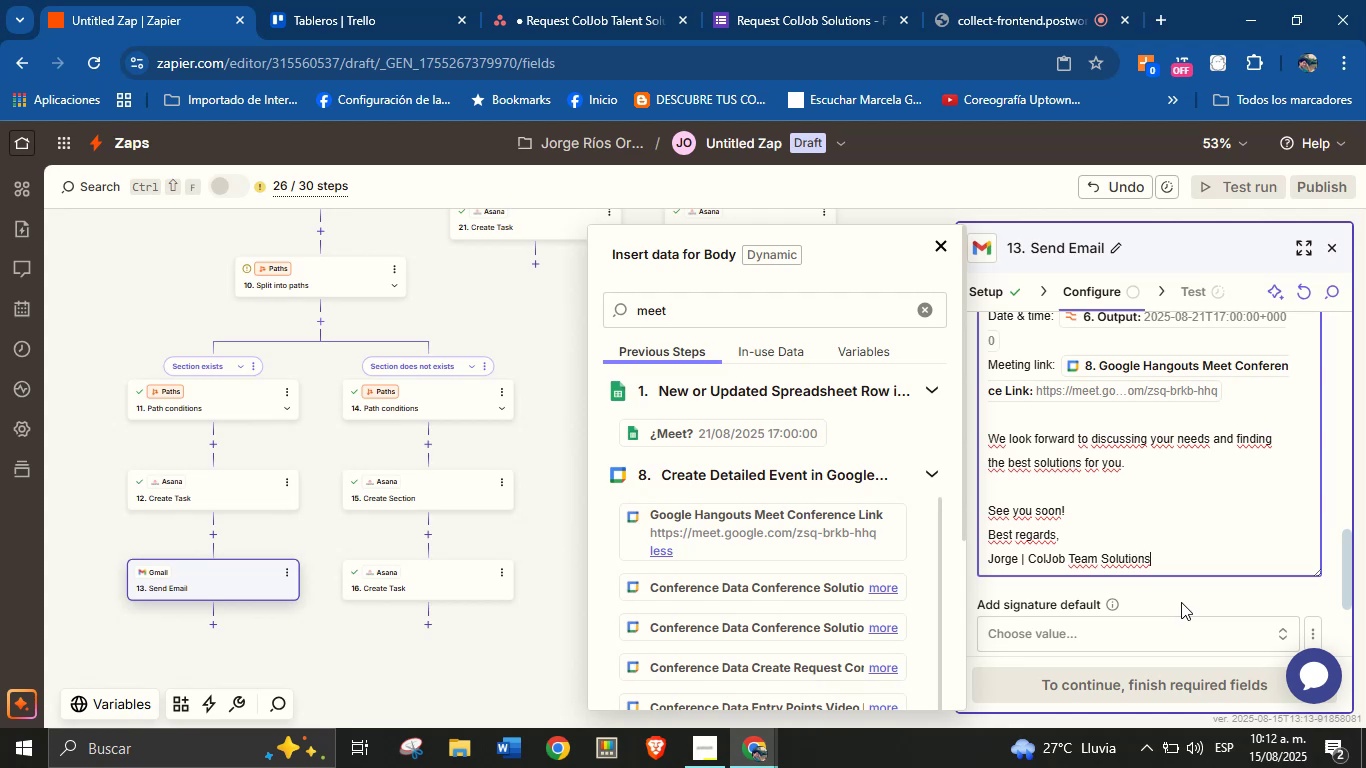 
wait(6.45)
 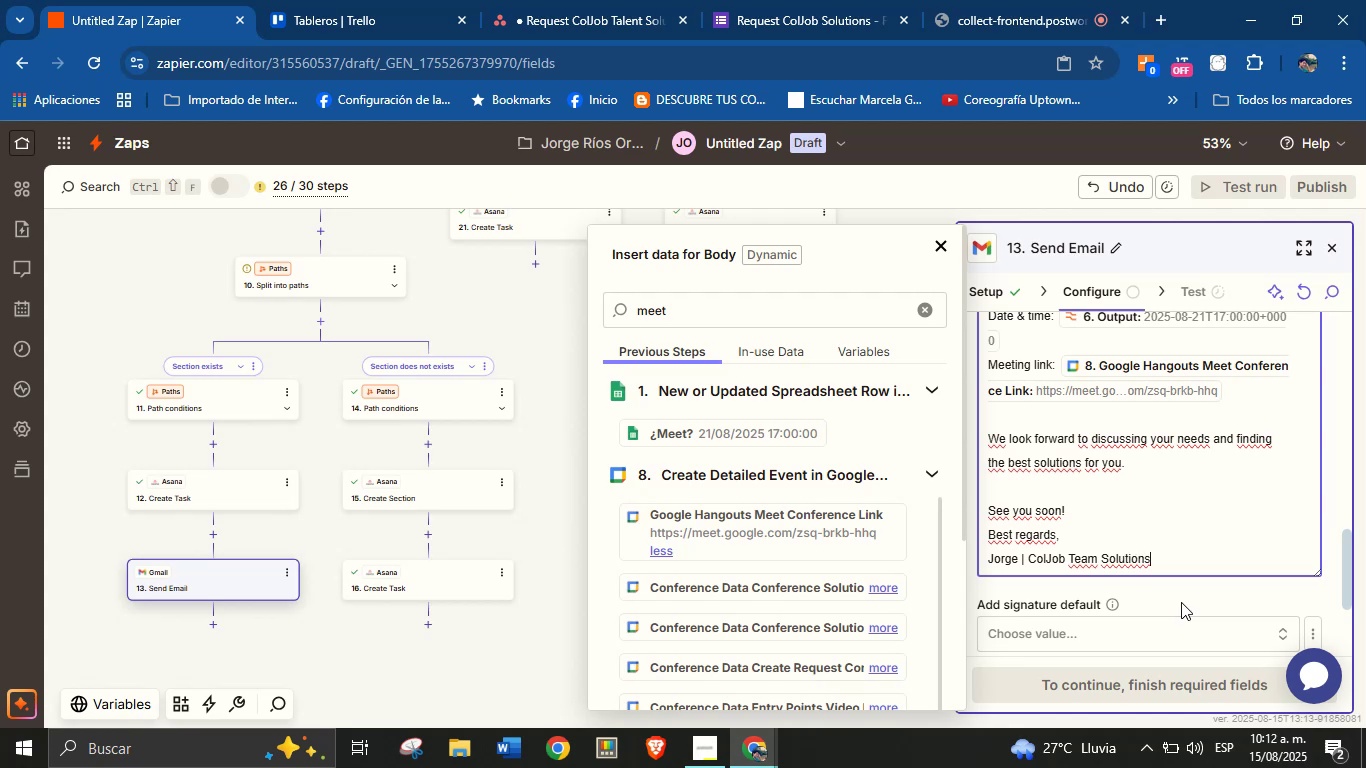 
scroll: coordinate [1169, 501], scroll_direction: down, amount: 2.0
 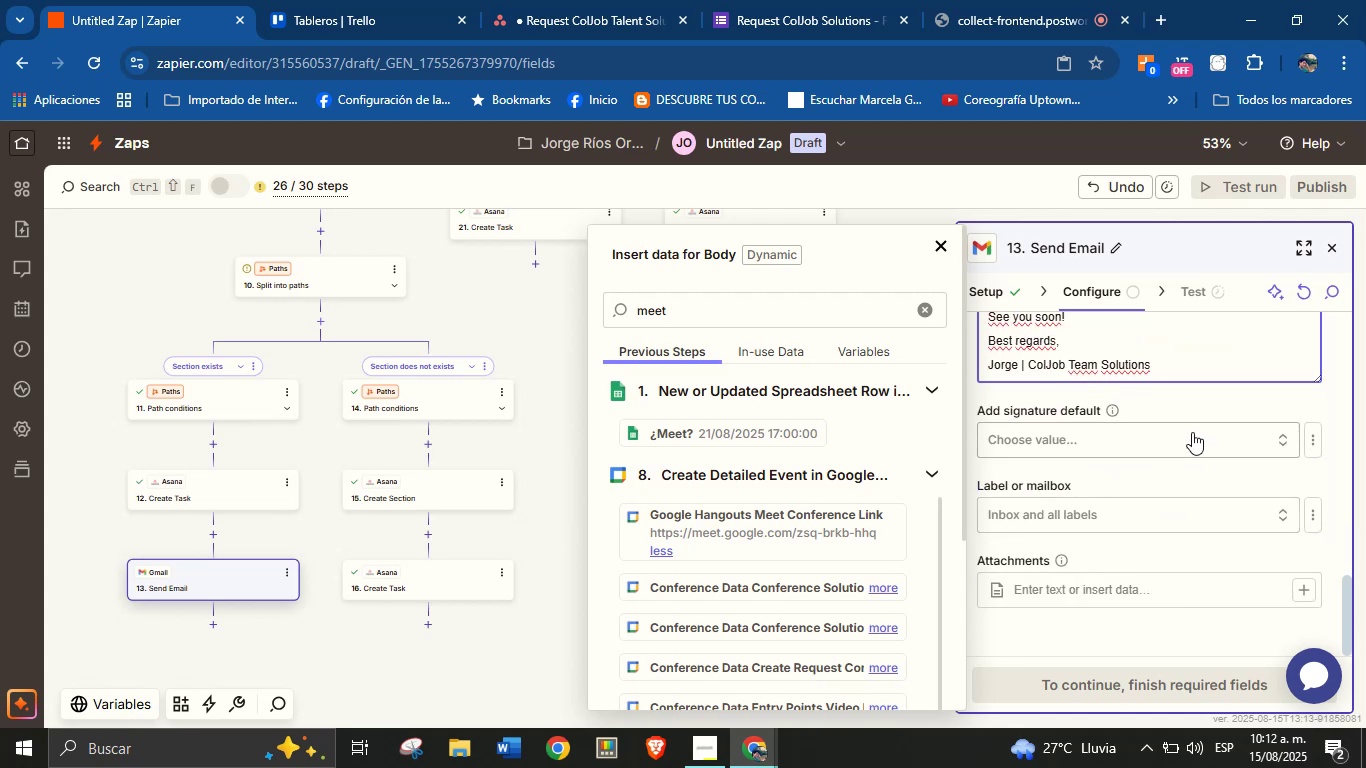 
left_click([1221, 398])
 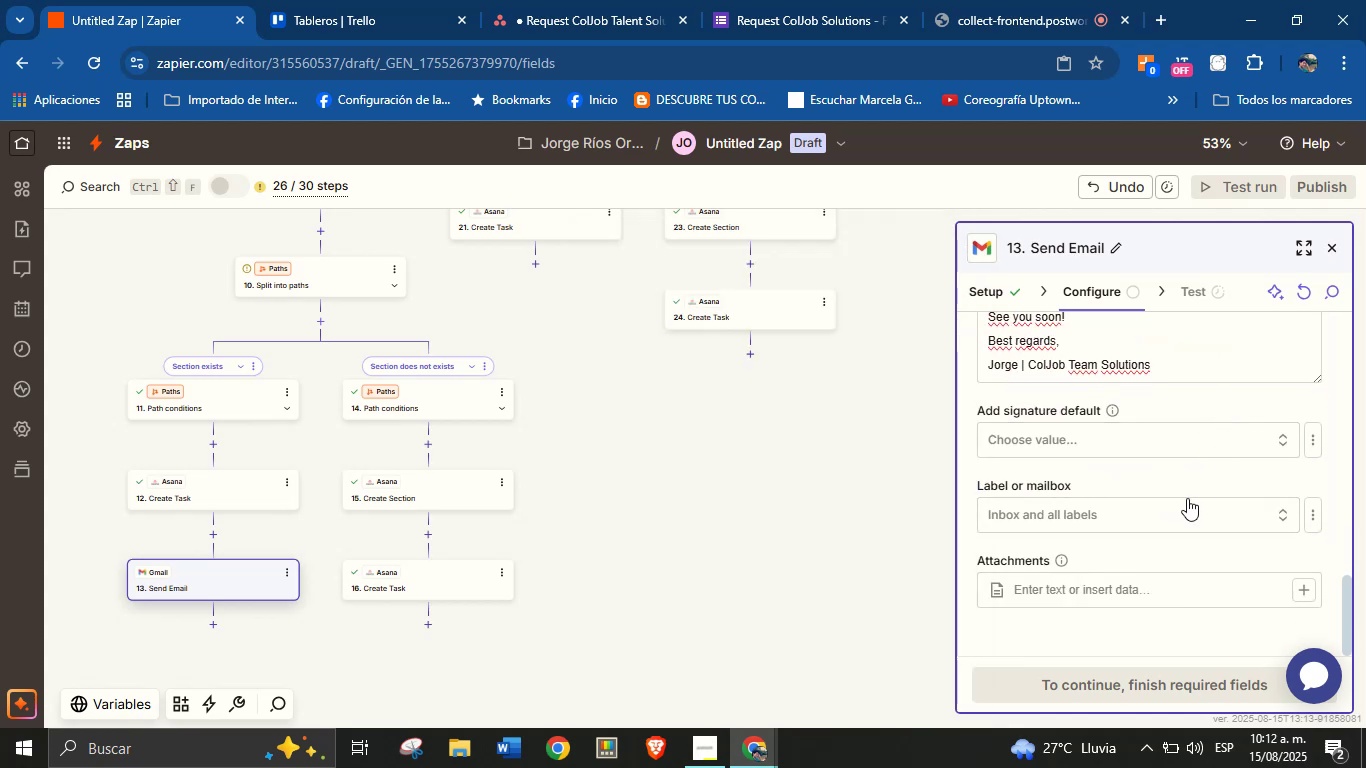 
scroll: coordinate [1187, 498], scroll_direction: down, amount: 3.0
 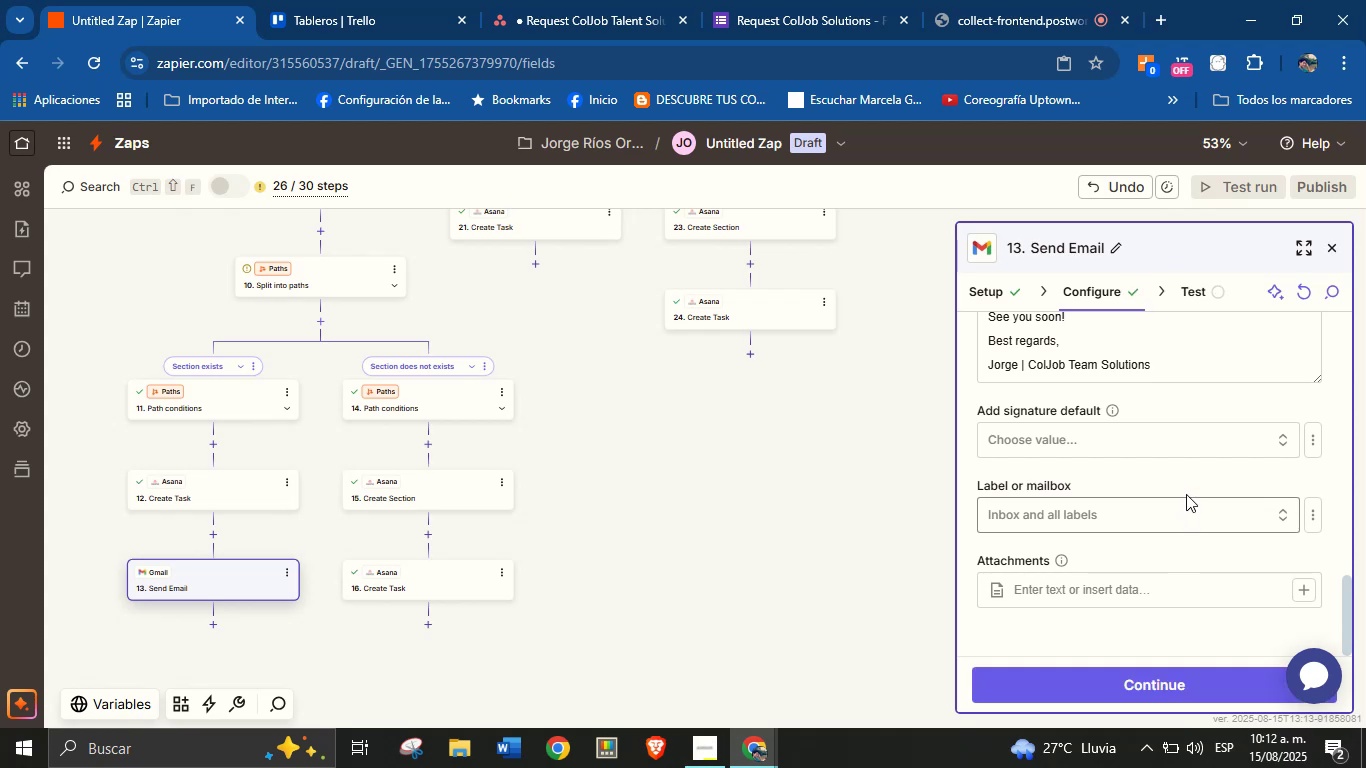 
left_click([1189, 483])
 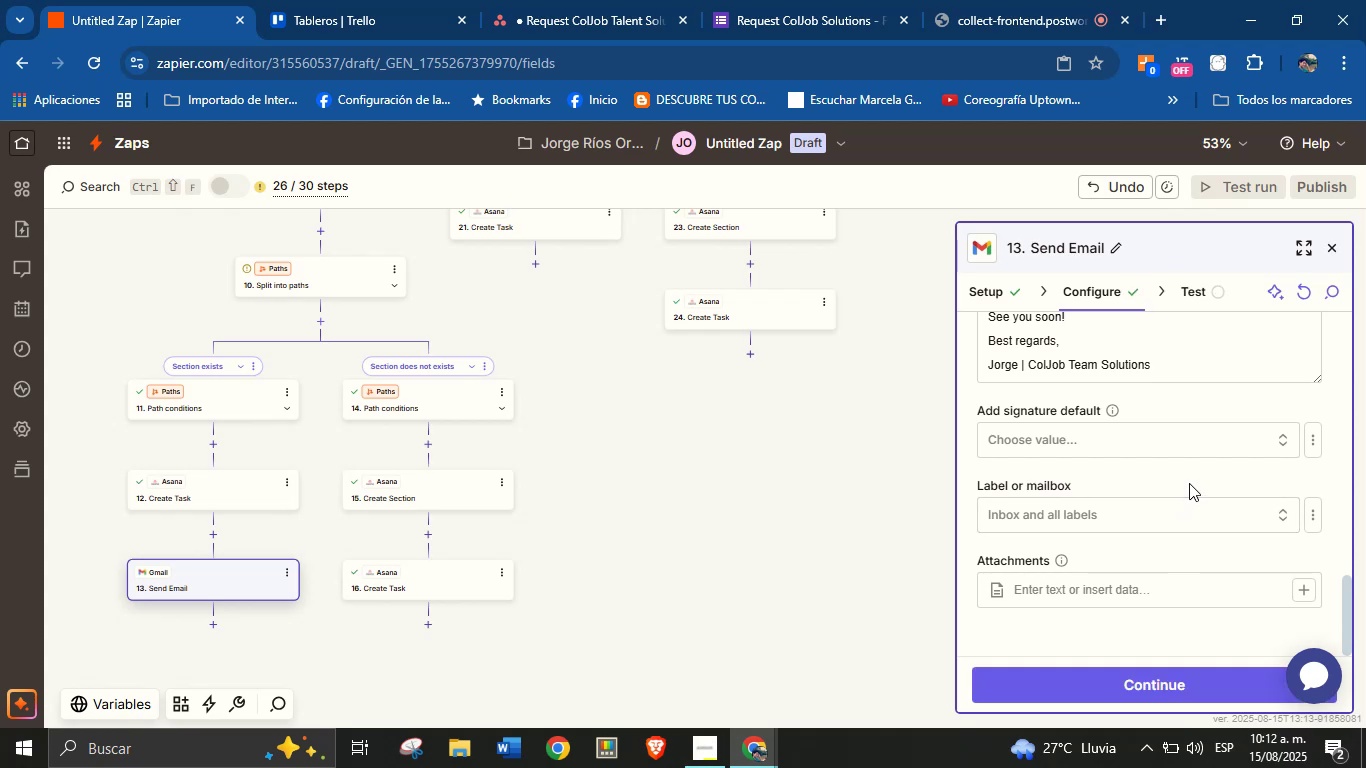 
scroll: coordinate [1189, 483], scroll_direction: none, amount: 0.0
 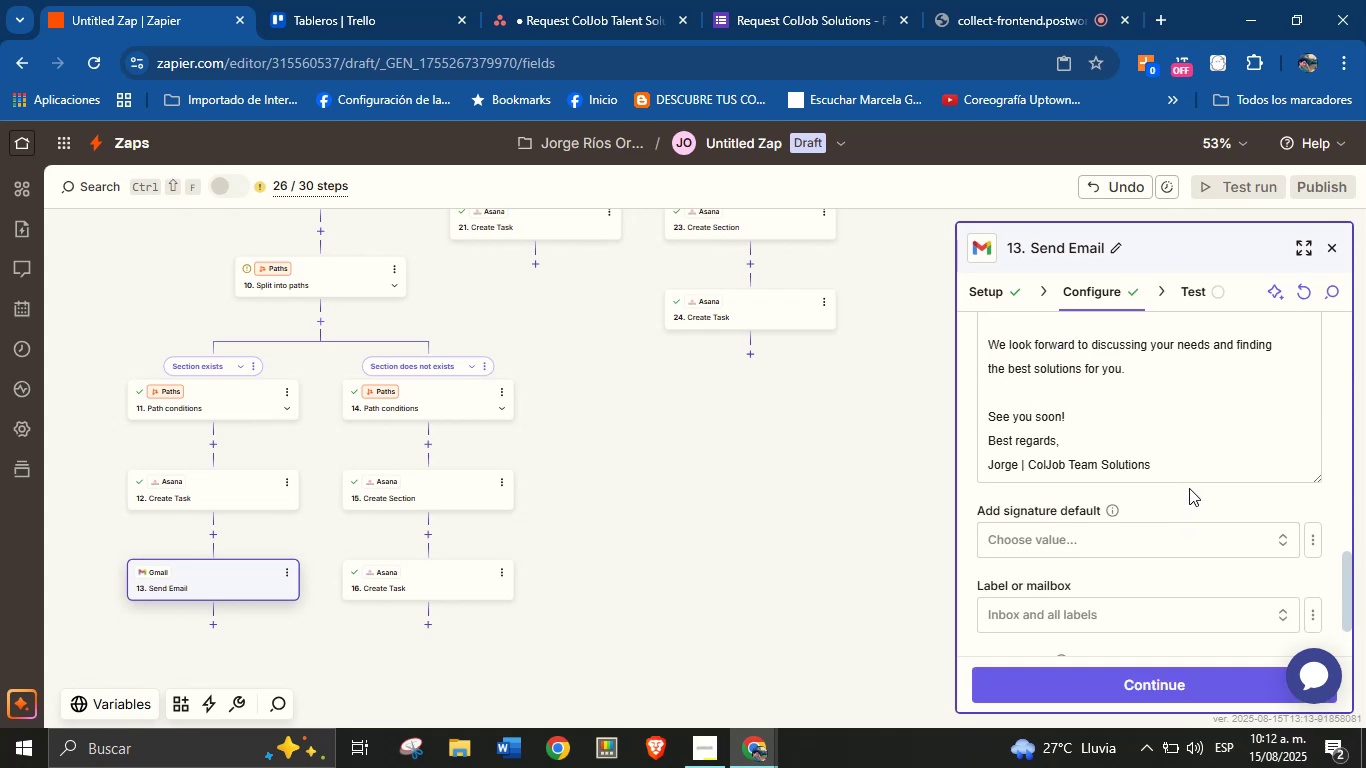 
scroll: coordinate [1209, 492], scroll_direction: up, amount: 3.0
 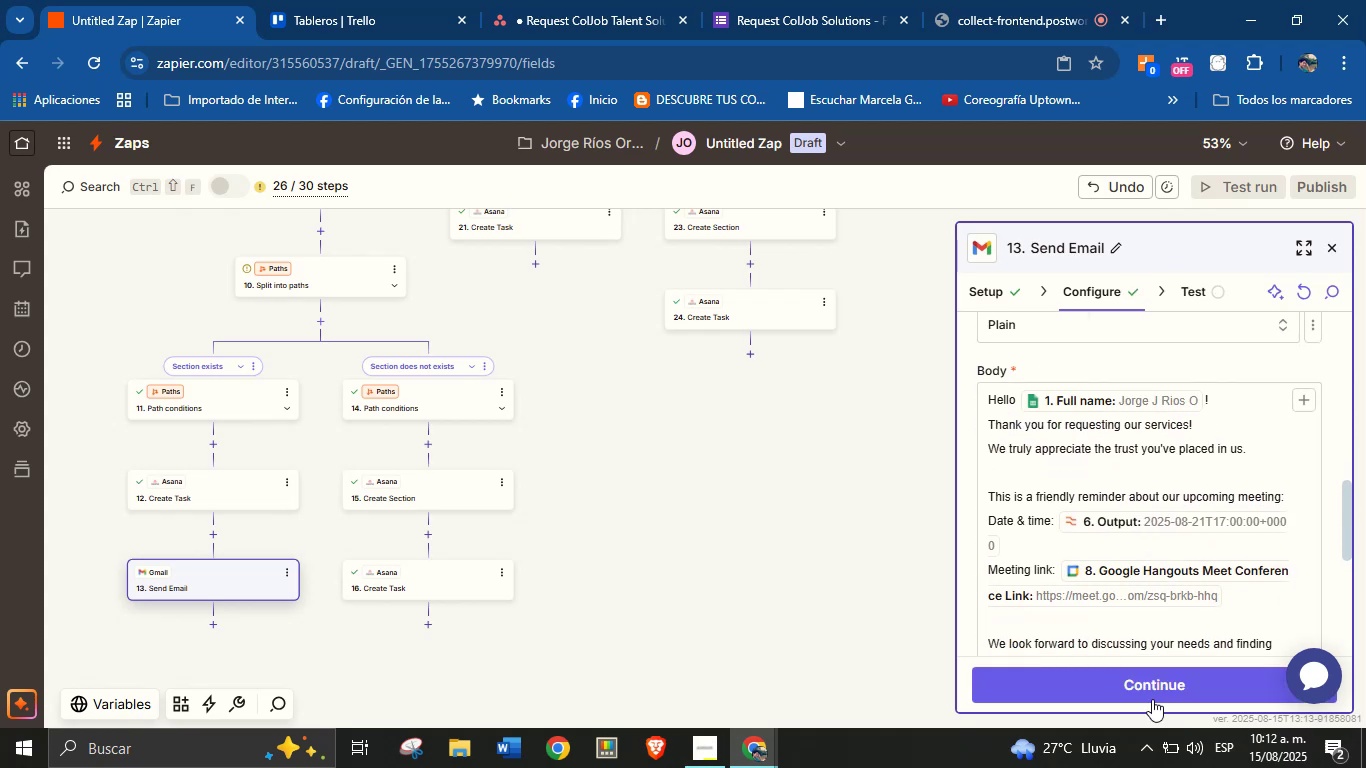 
left_click([1152, 686])
 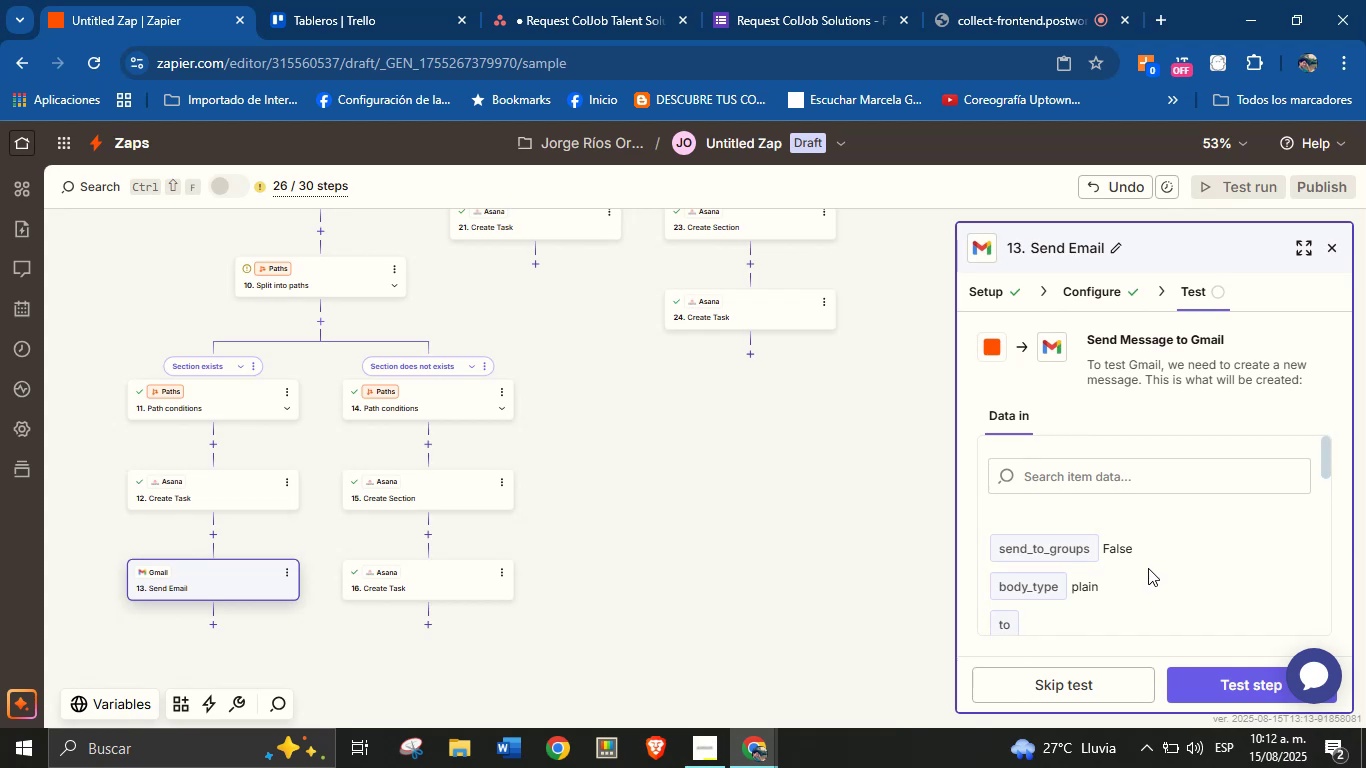 
wait(9.1)
 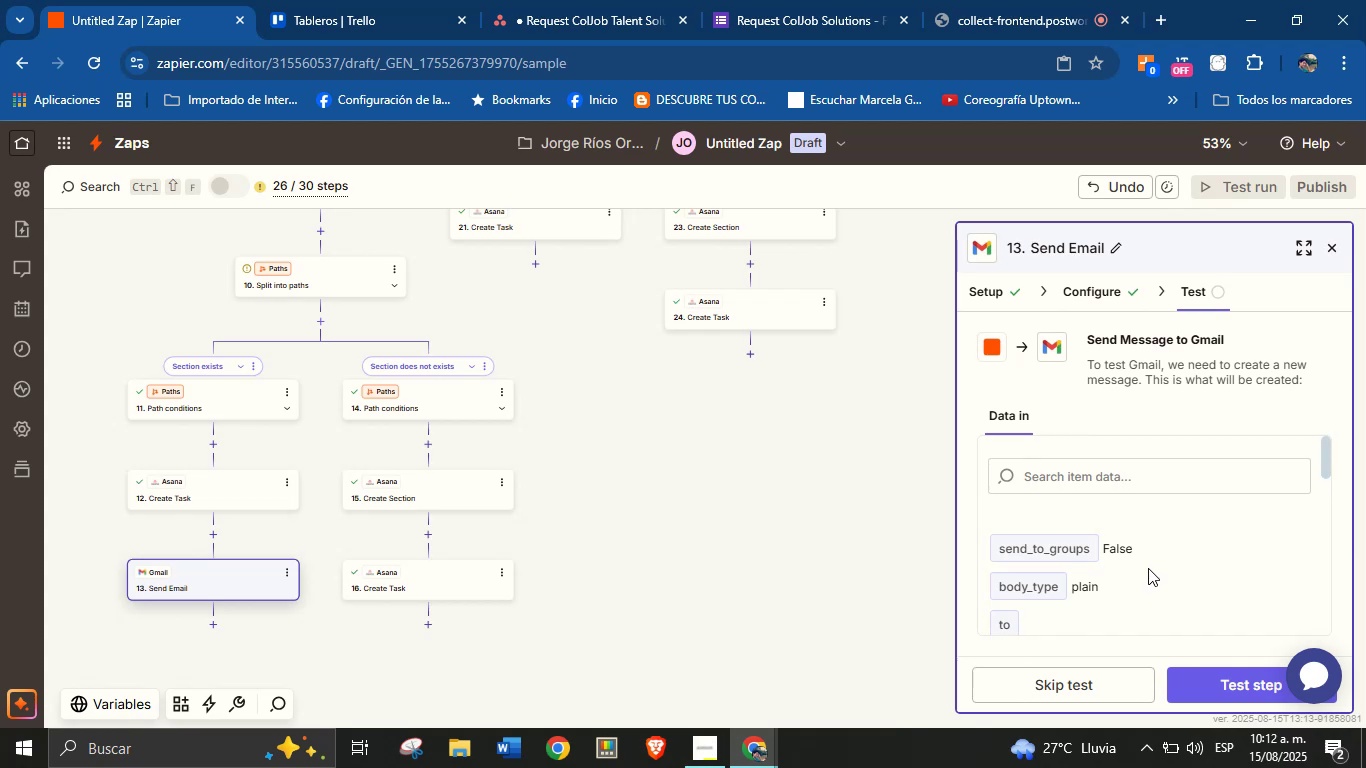 
scroll: coordinate [1134, 582], scroll_direction: down, amount: 1.0
 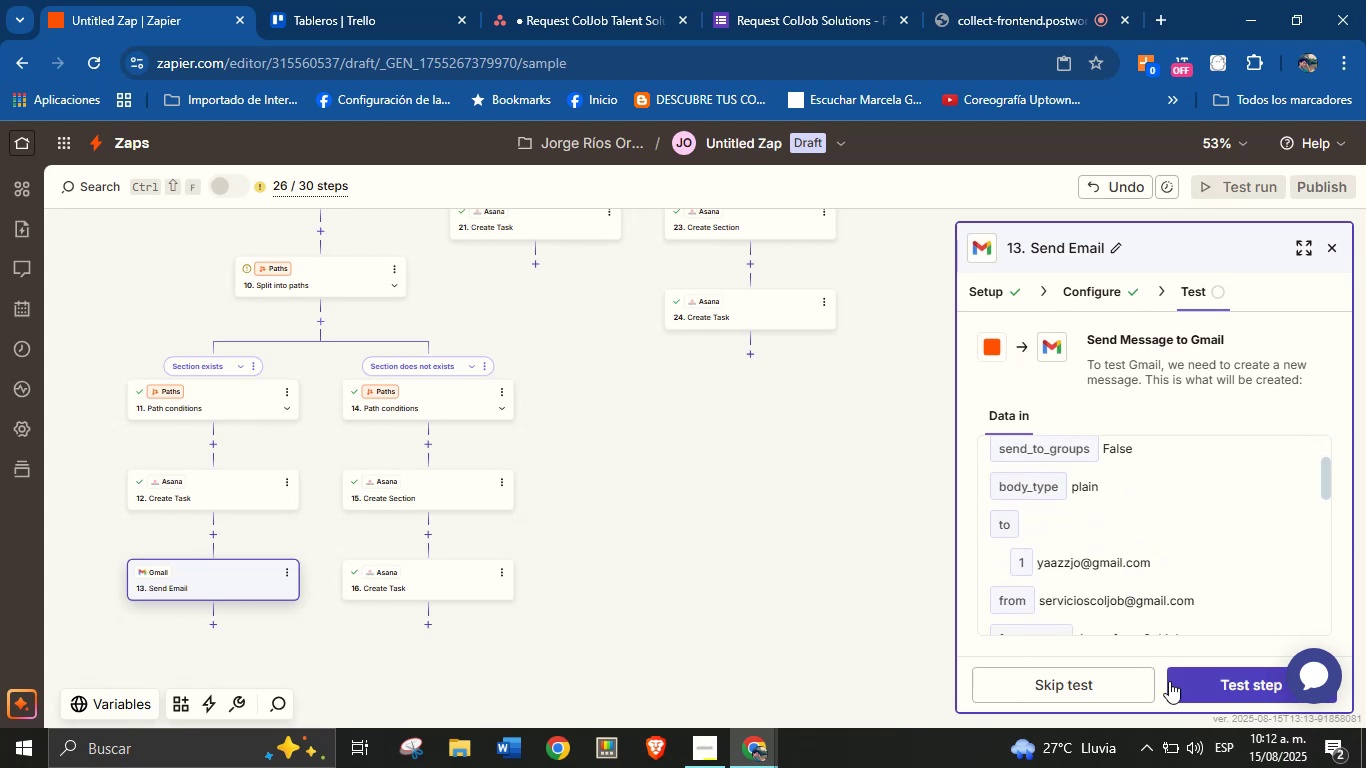 
left_click([1186, 681])
 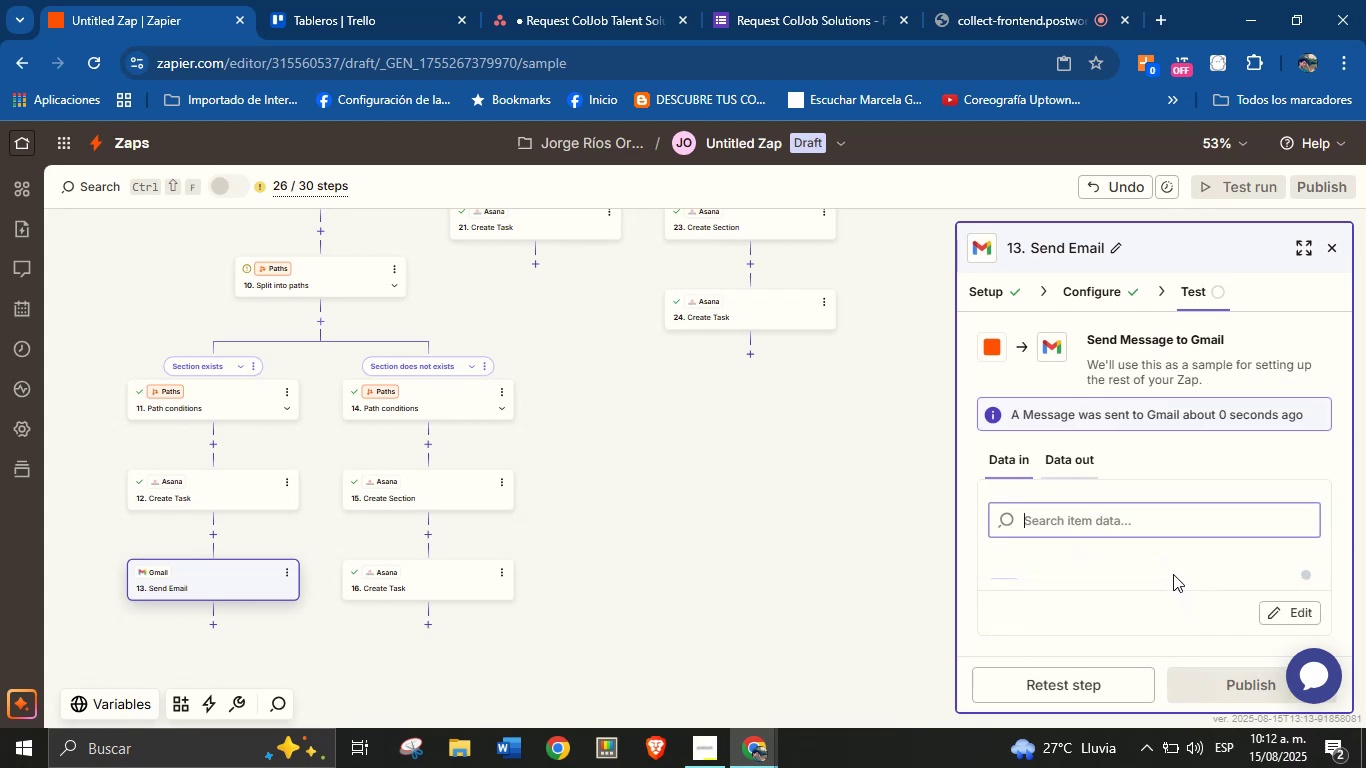 
scroll: coordinate [1159, 533], scroll_direction: down, amount: 3.0
 